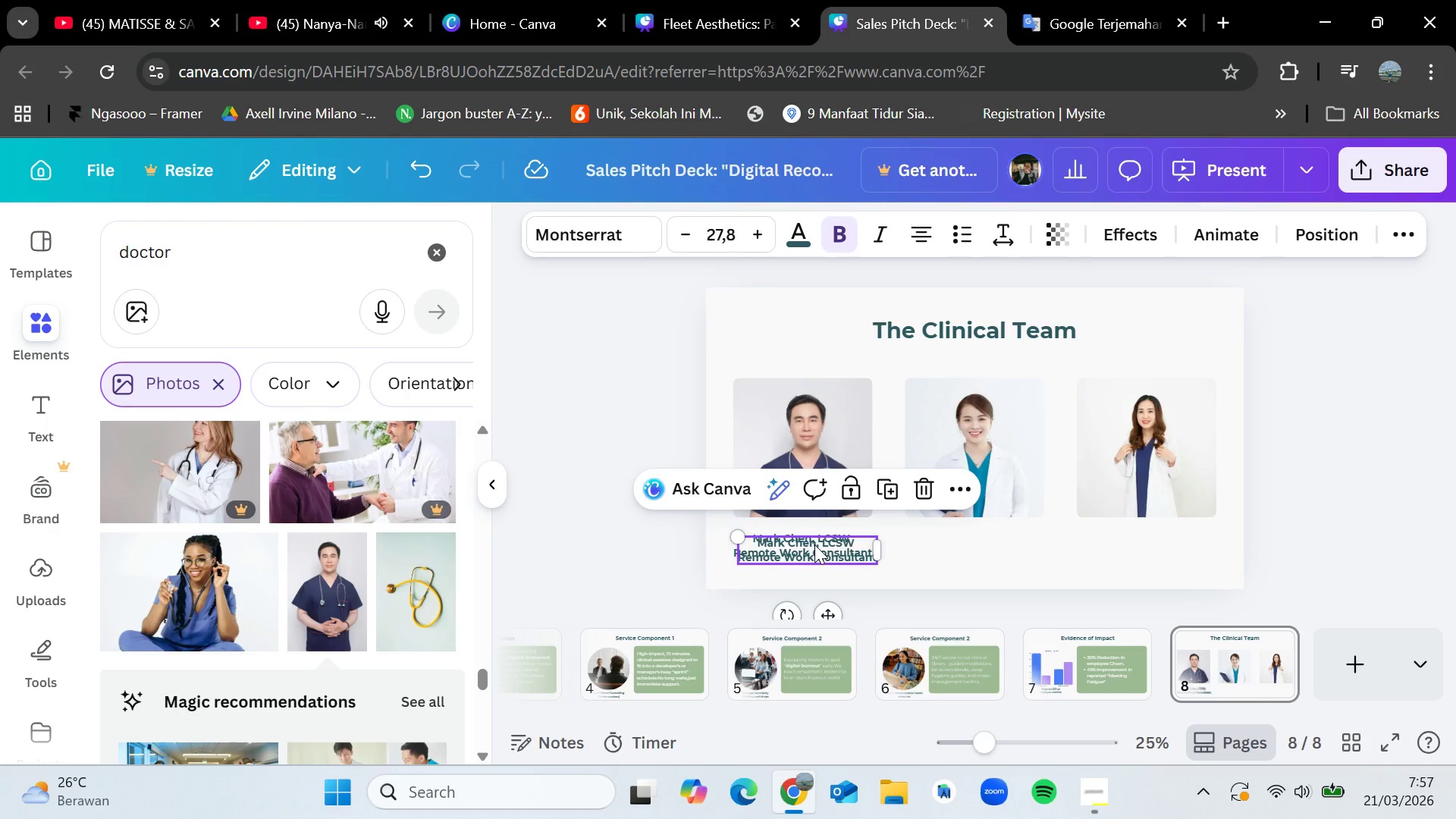 
left_click_drag(start_coordinate=[814, 544], to_coordinate=[981, 542])
 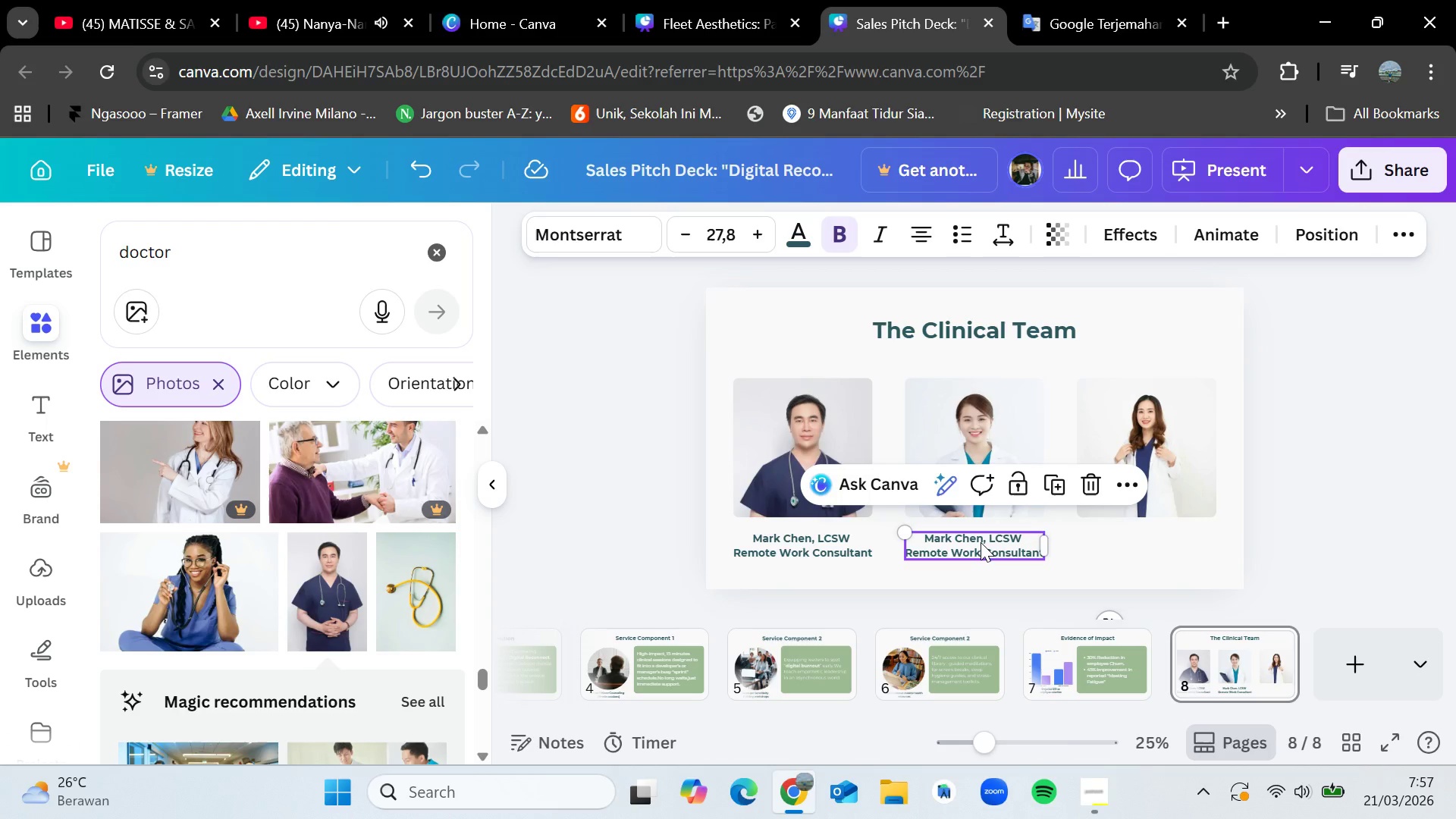 
wait(9.64)
 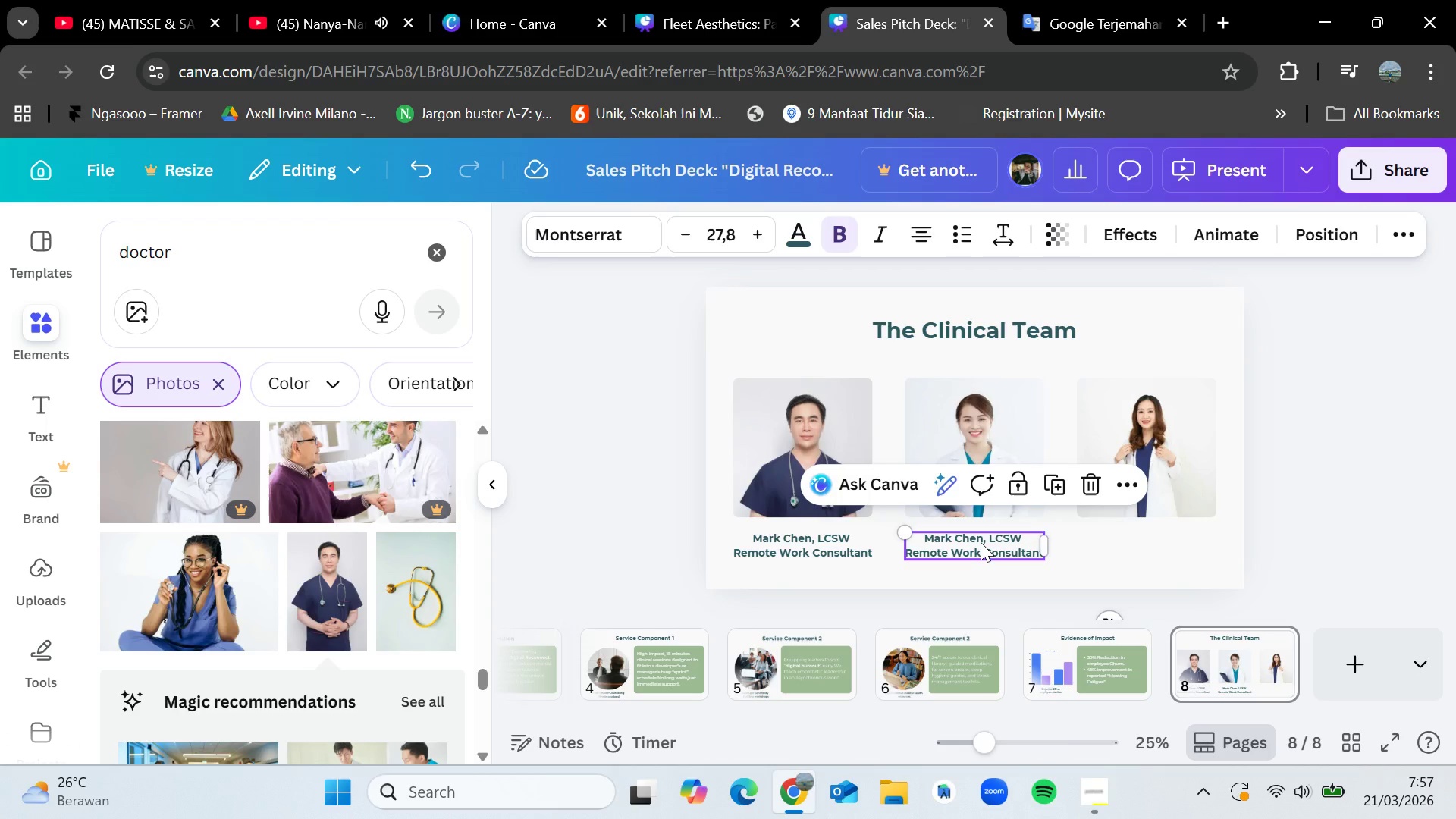 
double_click([1022, 541])
 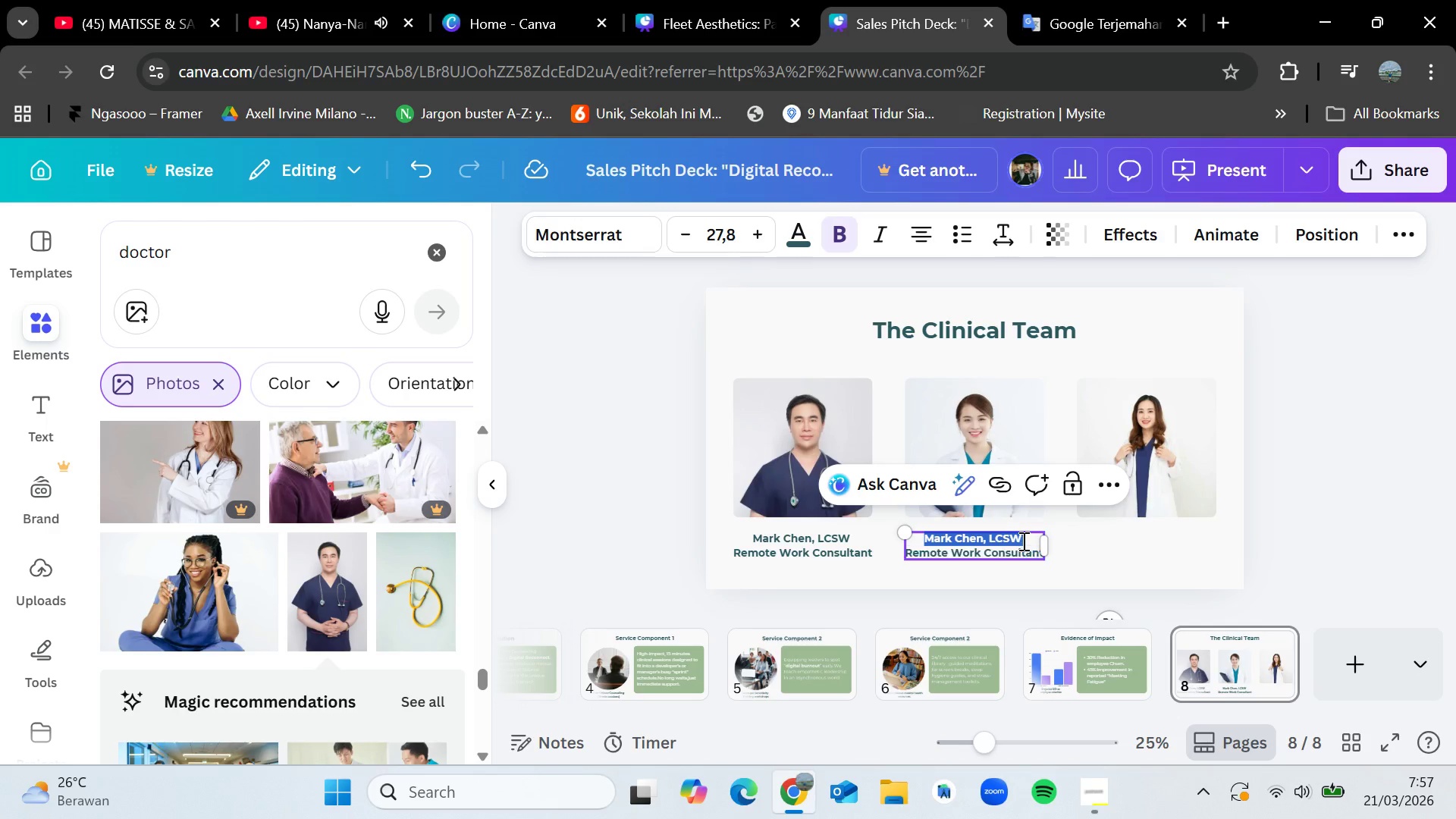 
triple_click([1022, 541])
 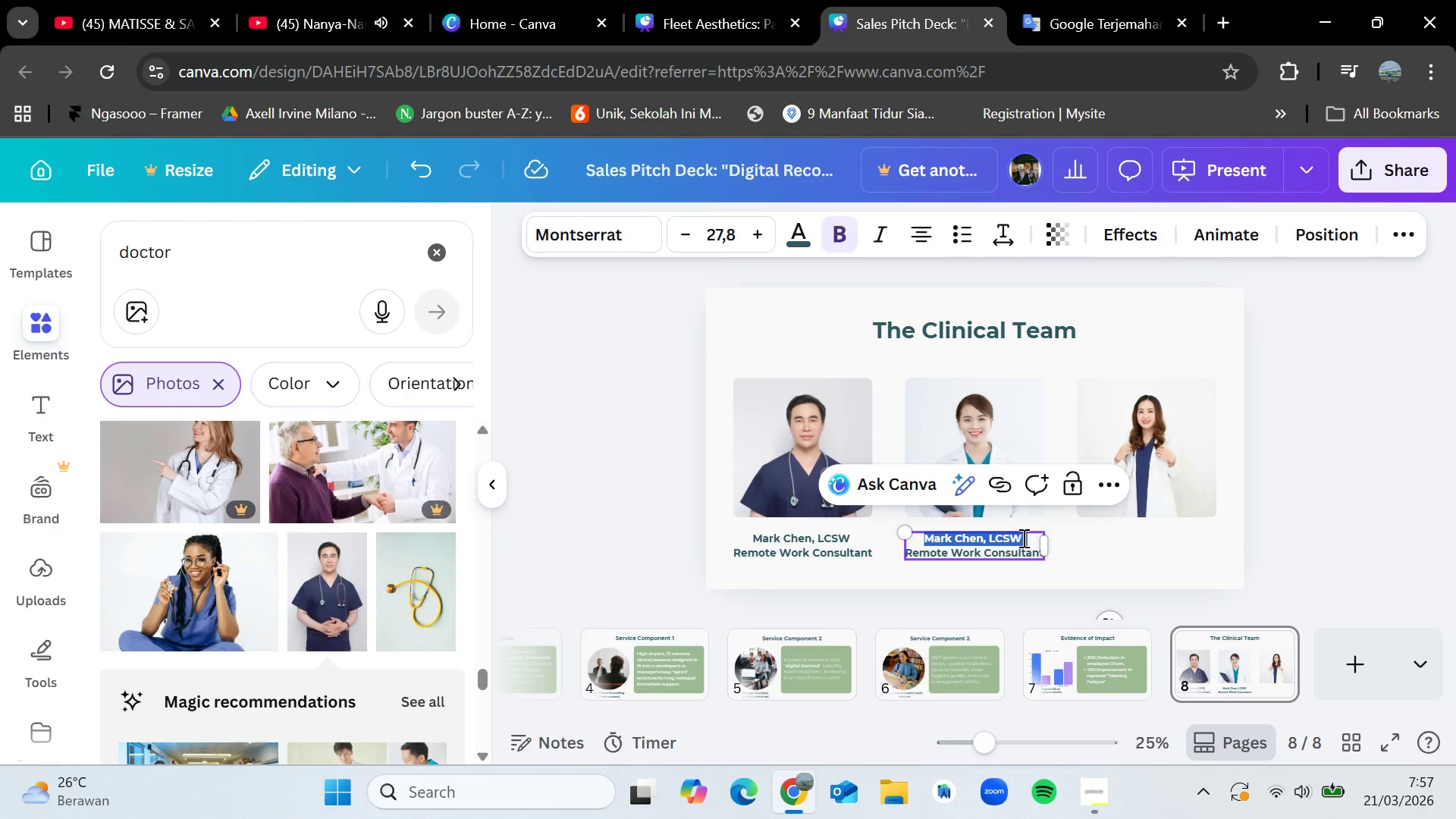 
left_click([1022, 538])
 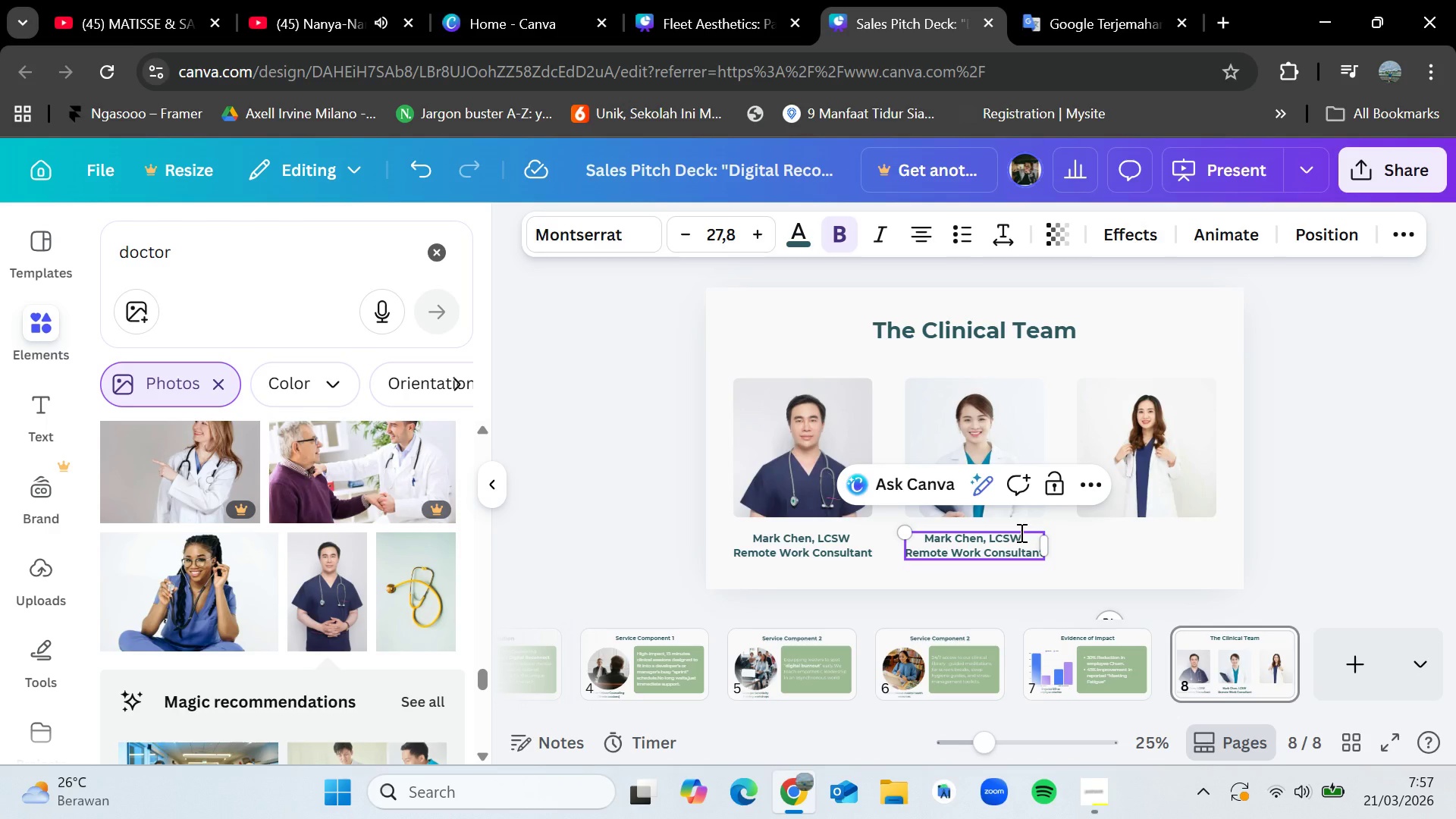 
left_click_drag(start_coordinate=[1020, 532], to_coordinate=[924, 532])
 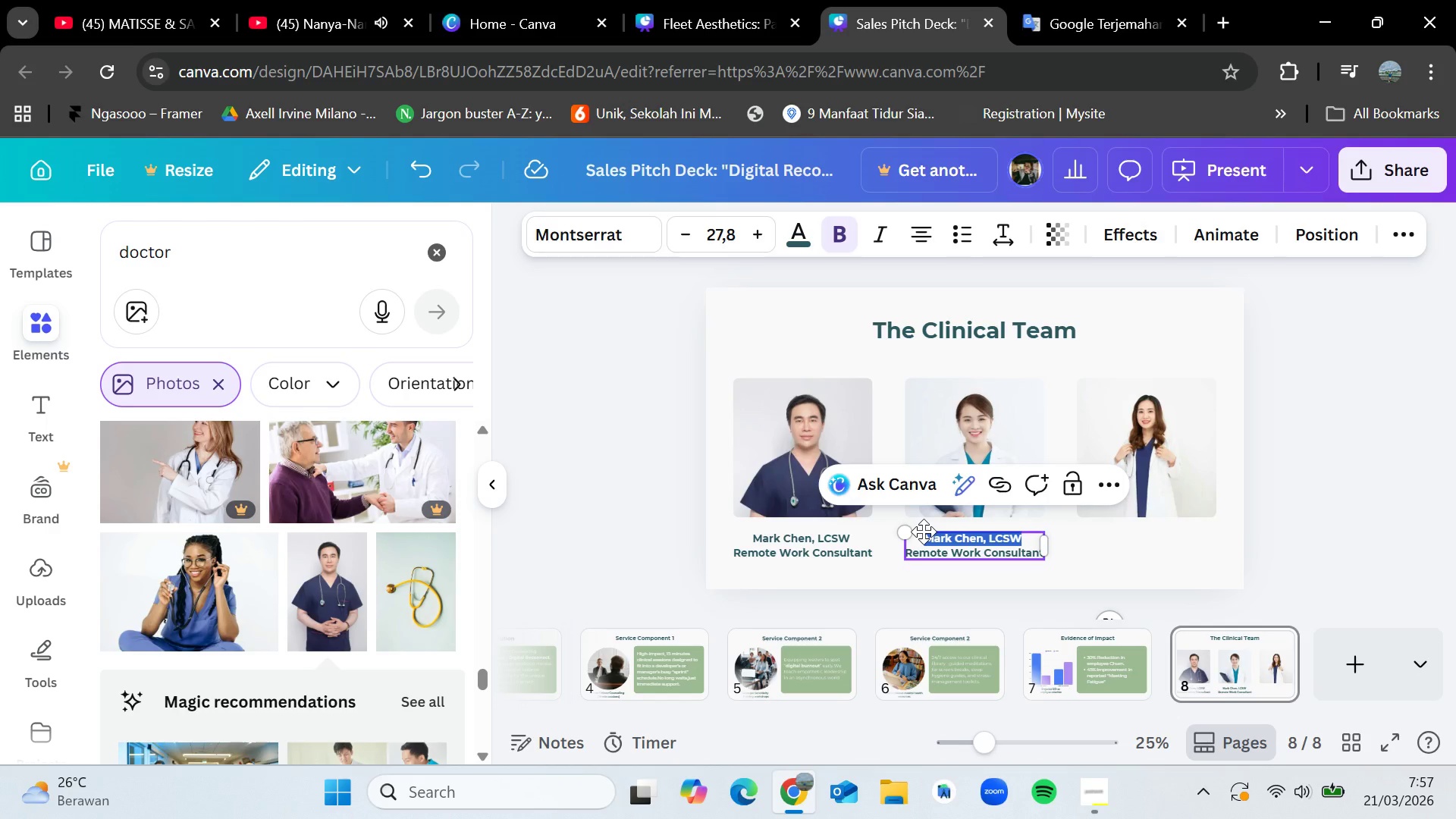 
key(Backspace)
type(Dr.Jane Smith)
 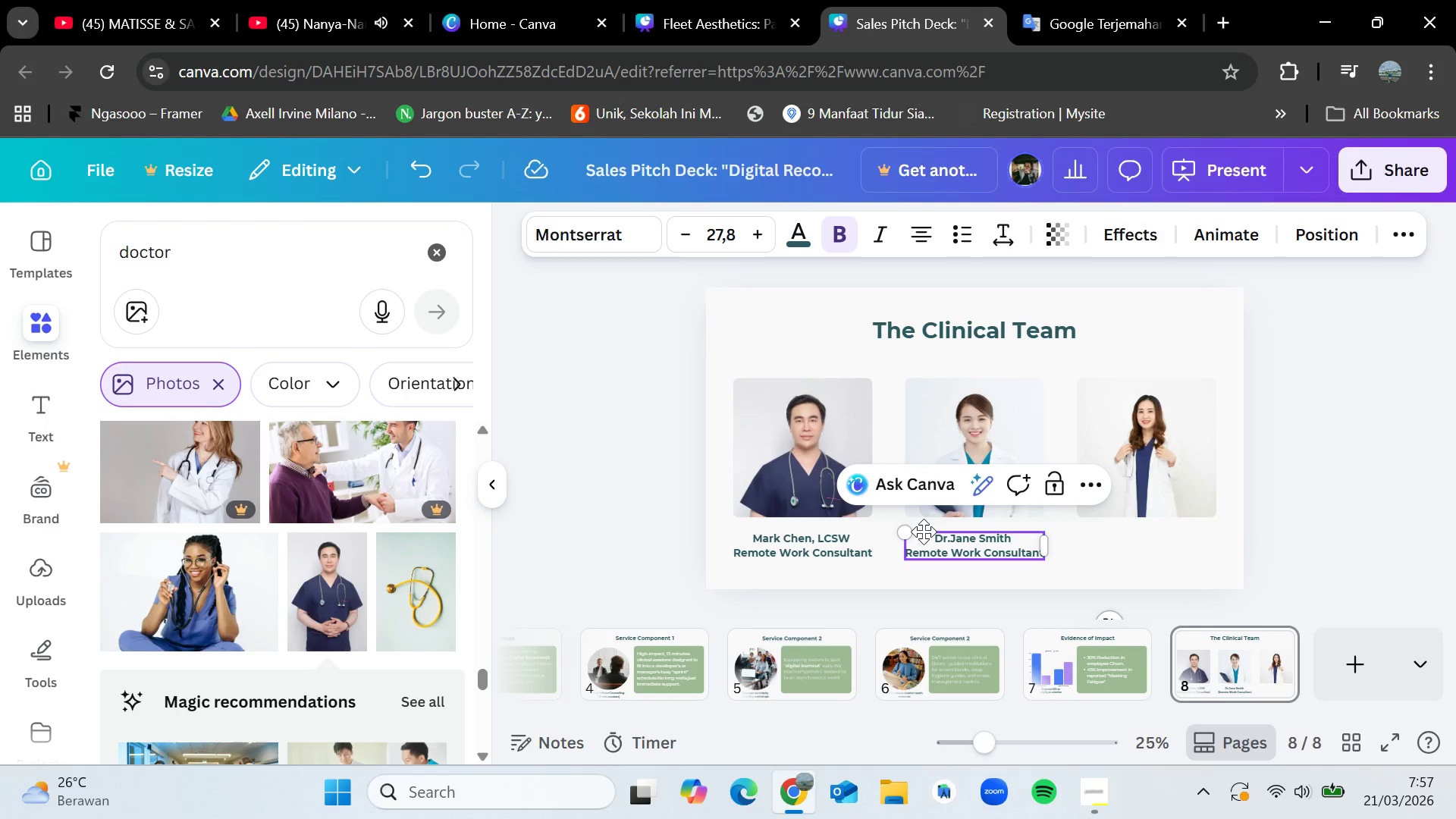 
left_click_drag(start_coordinate=[841, 570], to_coordinate=[1110, 573])
 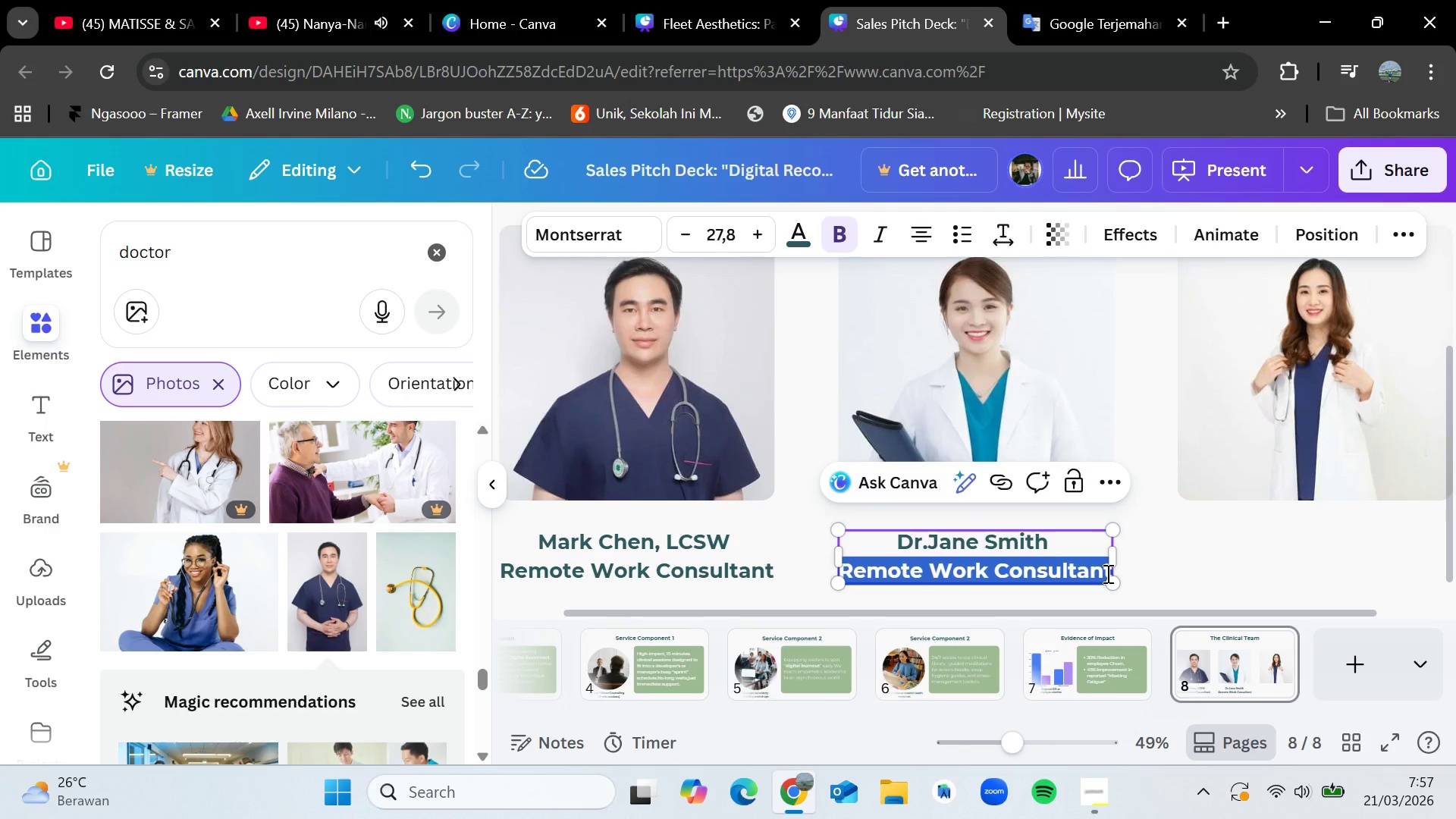 
key(Backspace)
type(Lead Clinial)
key(Backspace)
key(Backspace)
type(cal Director)
 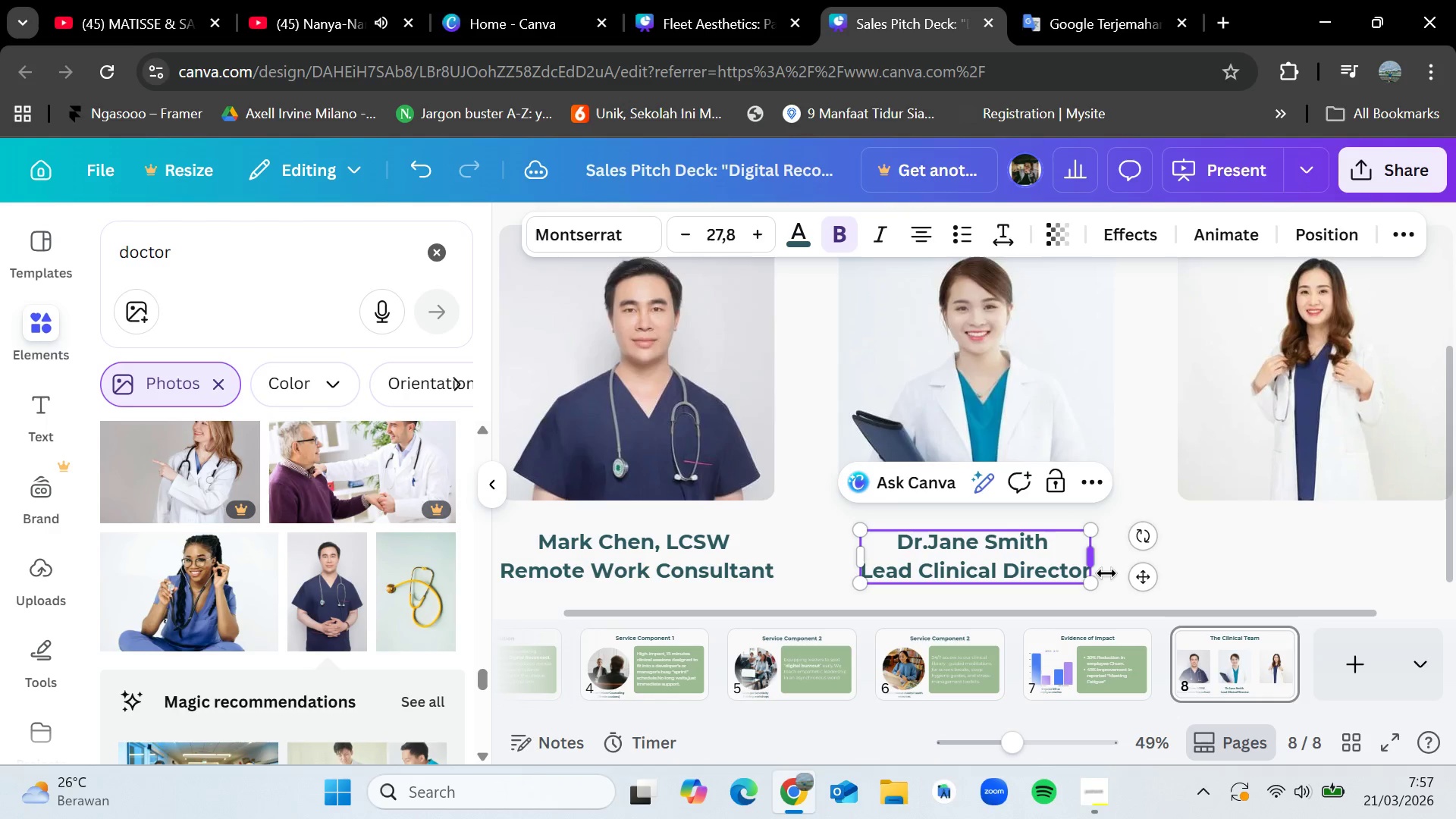 
wait(5.11)
 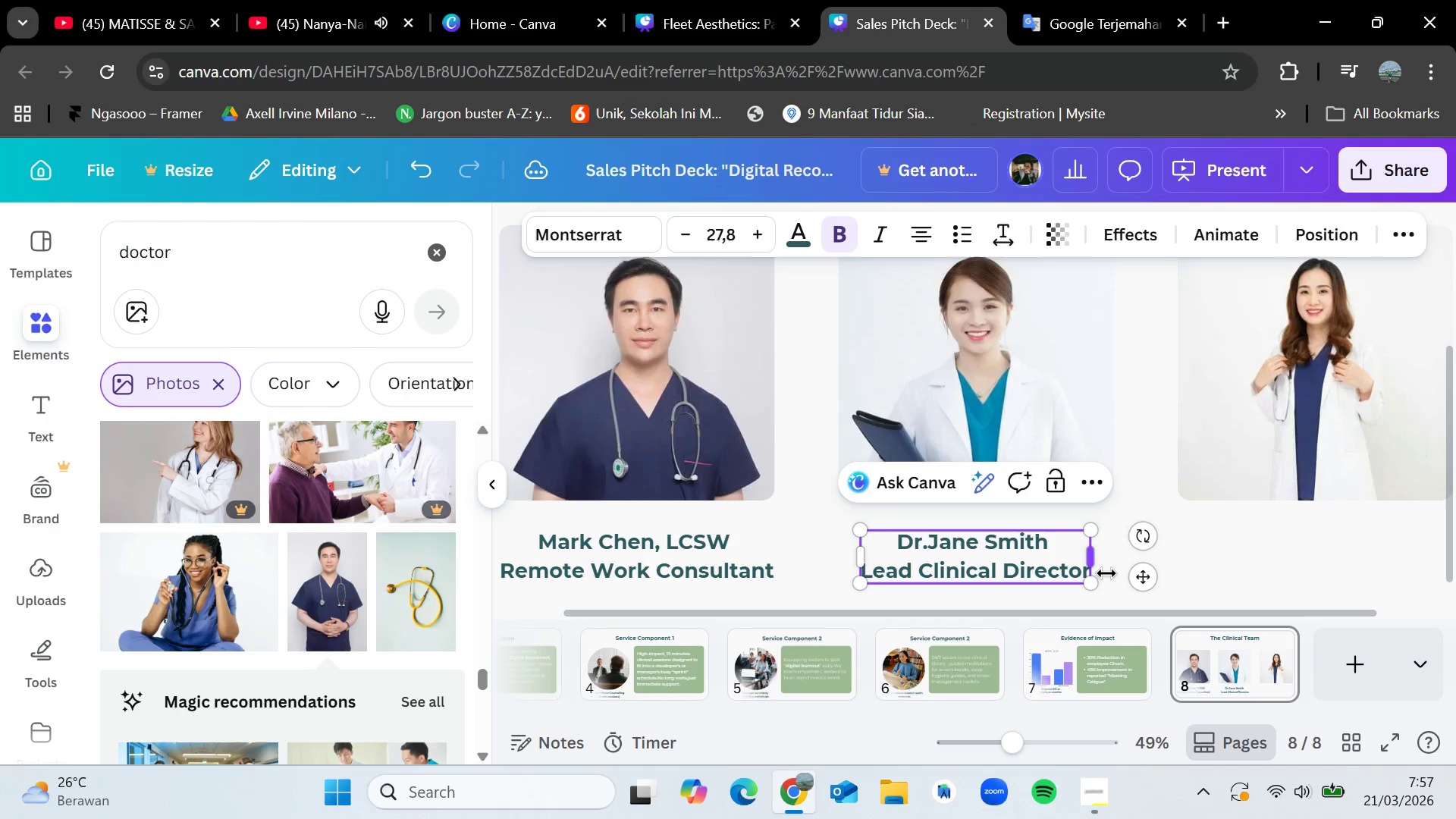 
key(Enter)
 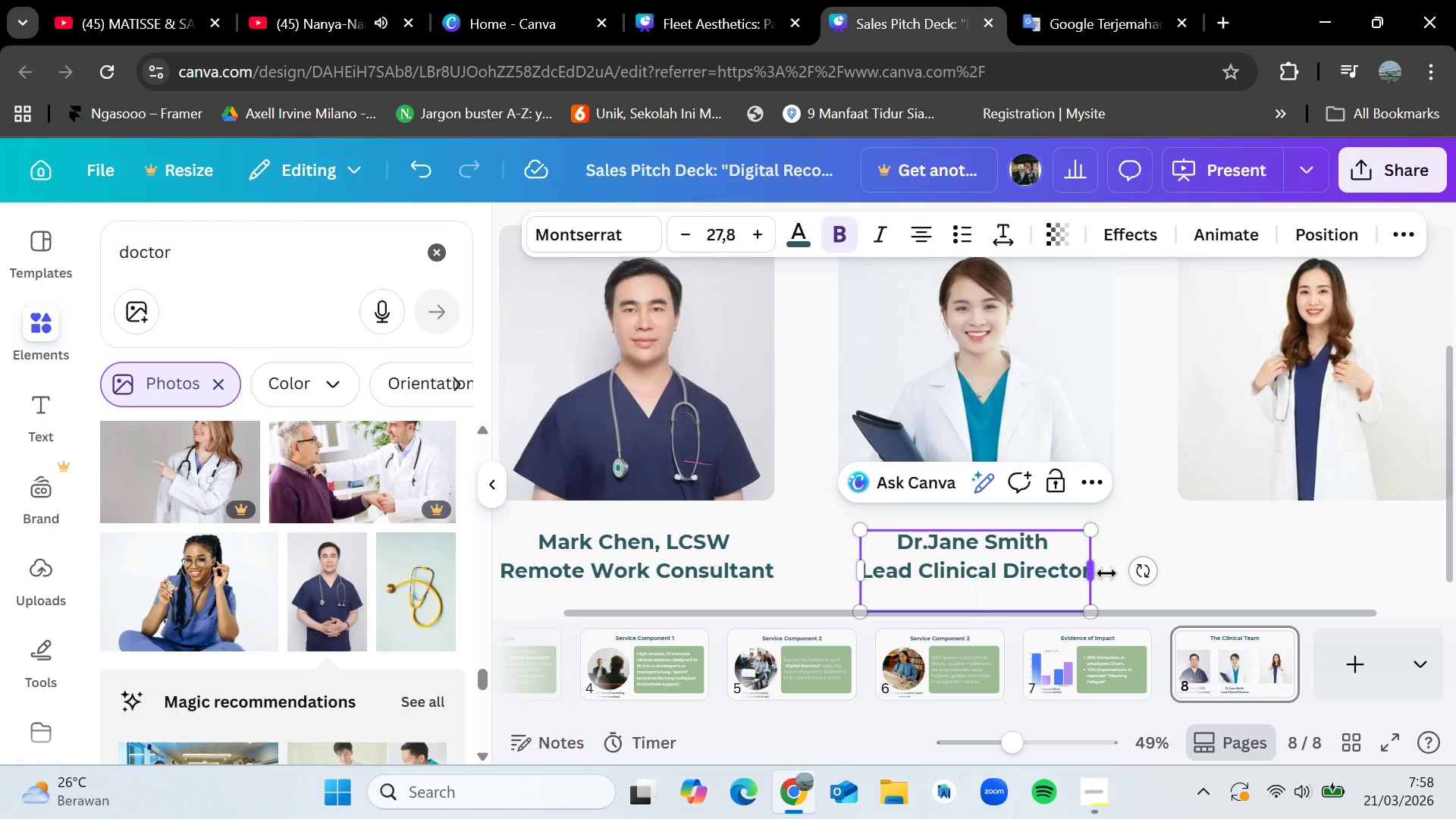 
type((Specialist in Workplave)
key(Backspace)
key(Backspace)
type(ce Burnout))
 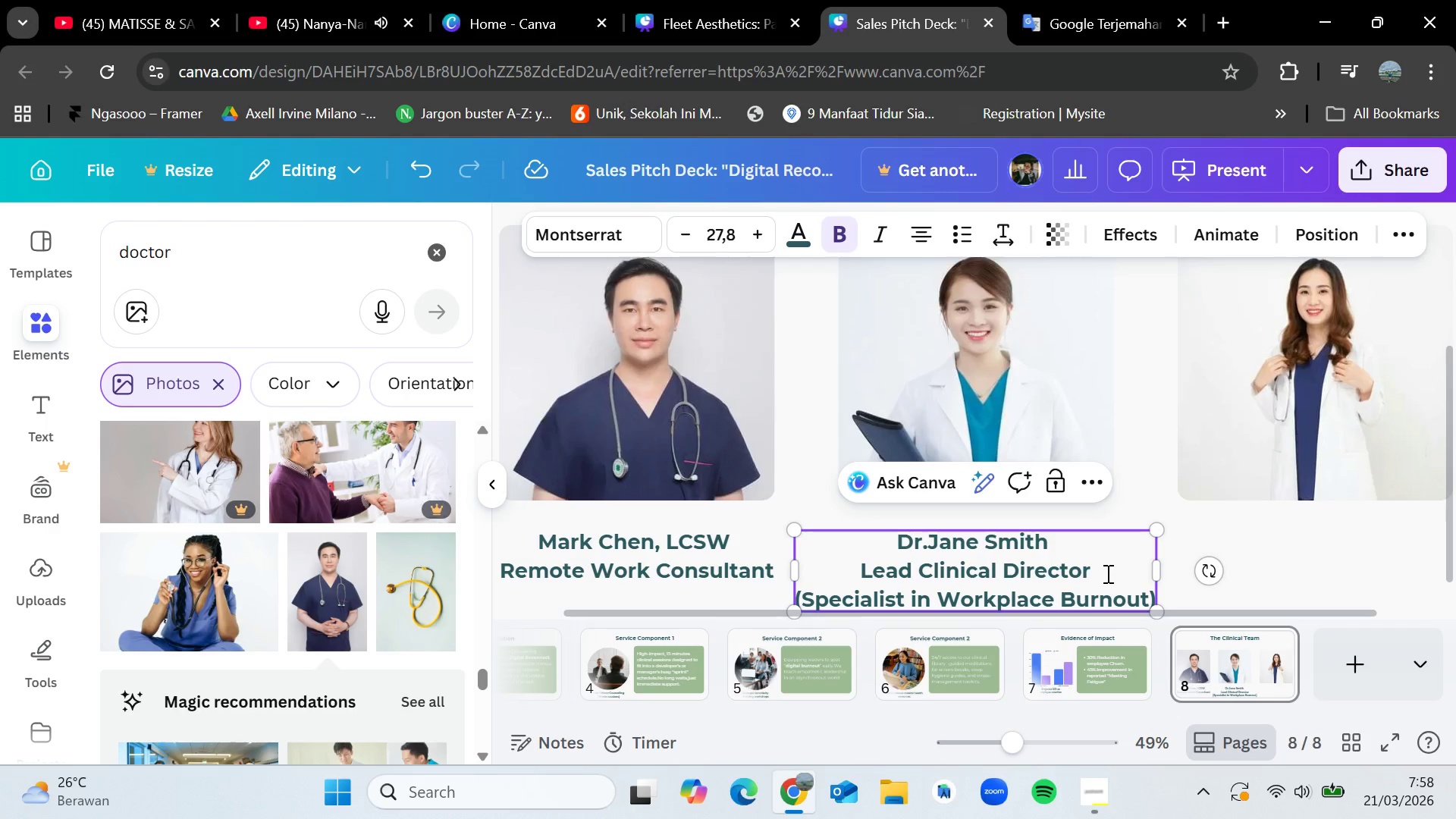 
left_click([1239, 551])
 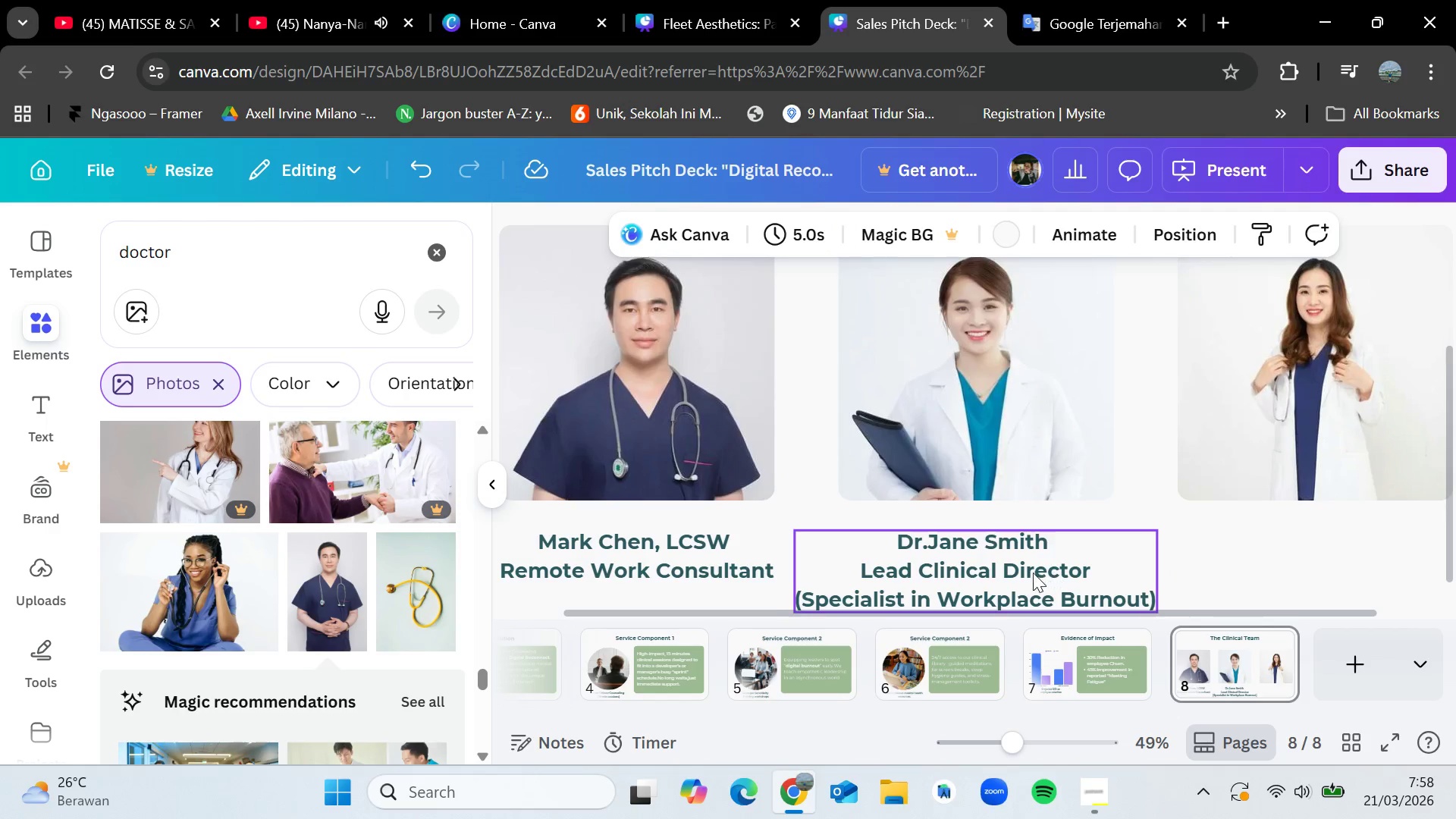 
left_click_drag(start_coordinate=[1033, 573], to_coordinate=[1033, 563])
 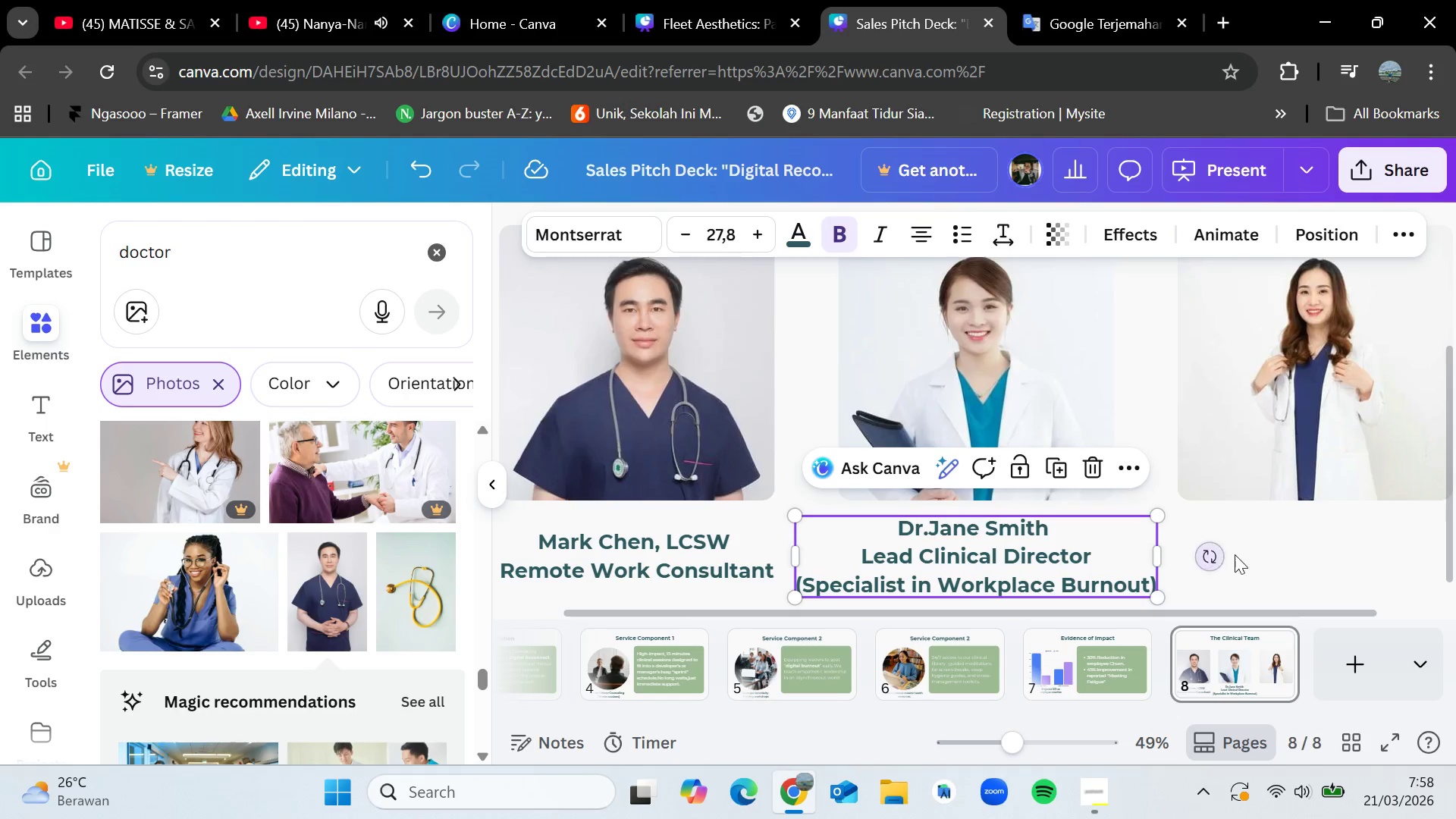 
mouse_move([1222, 561])
 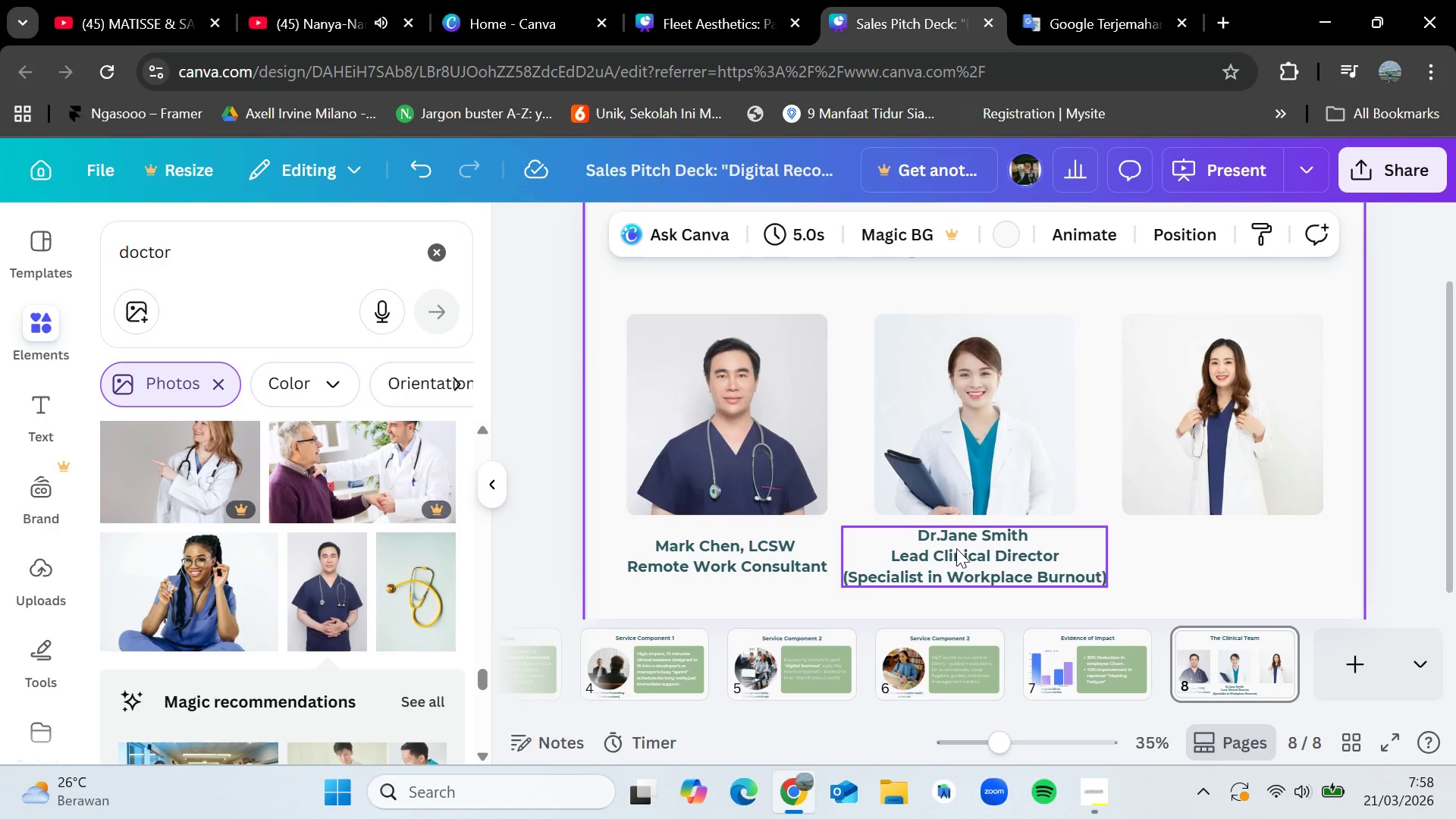 
key(Control+V)
 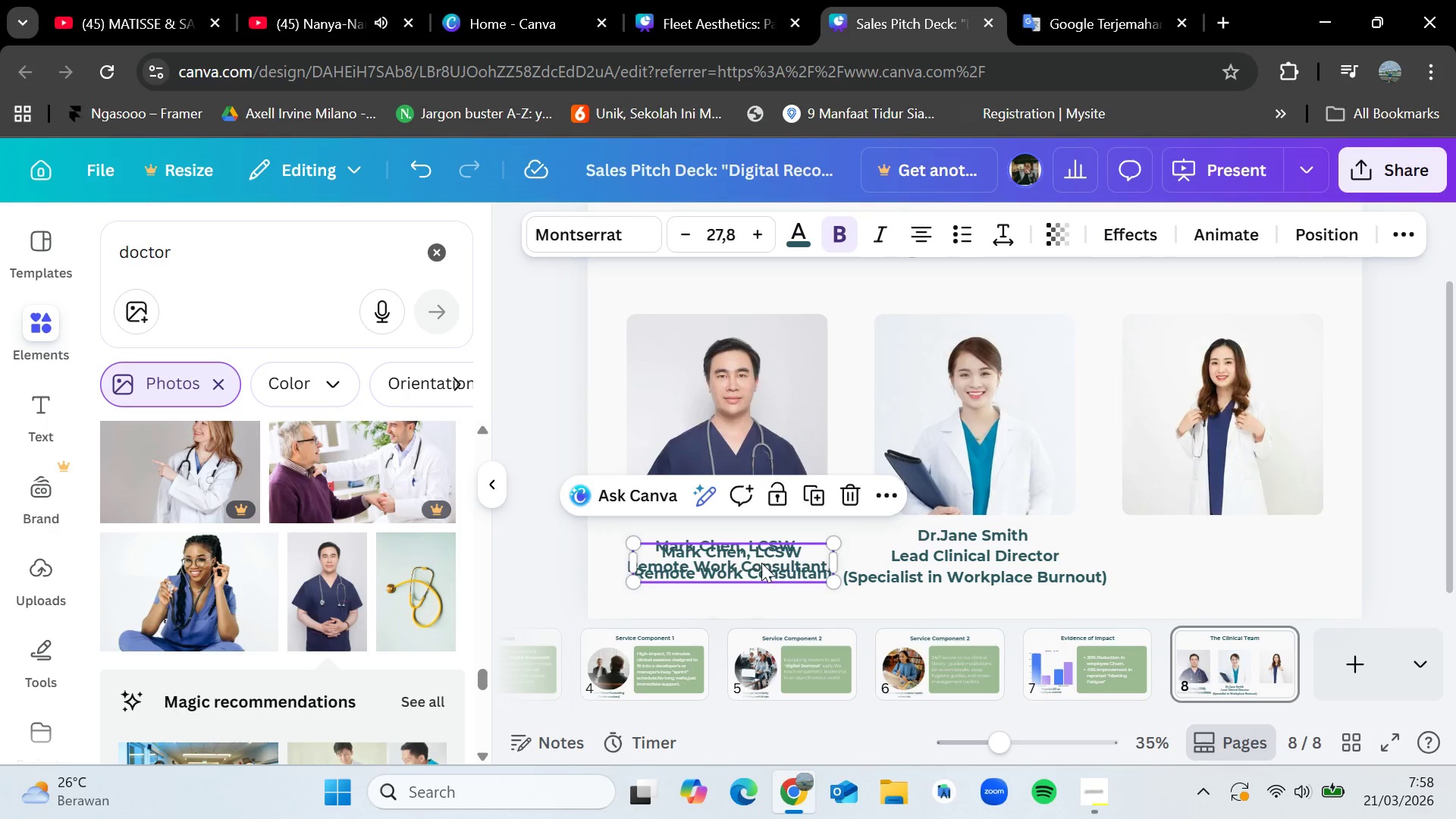 
left_click_drag(start_coordinate=[757, 561], to_coordinate=[1241, 555])
 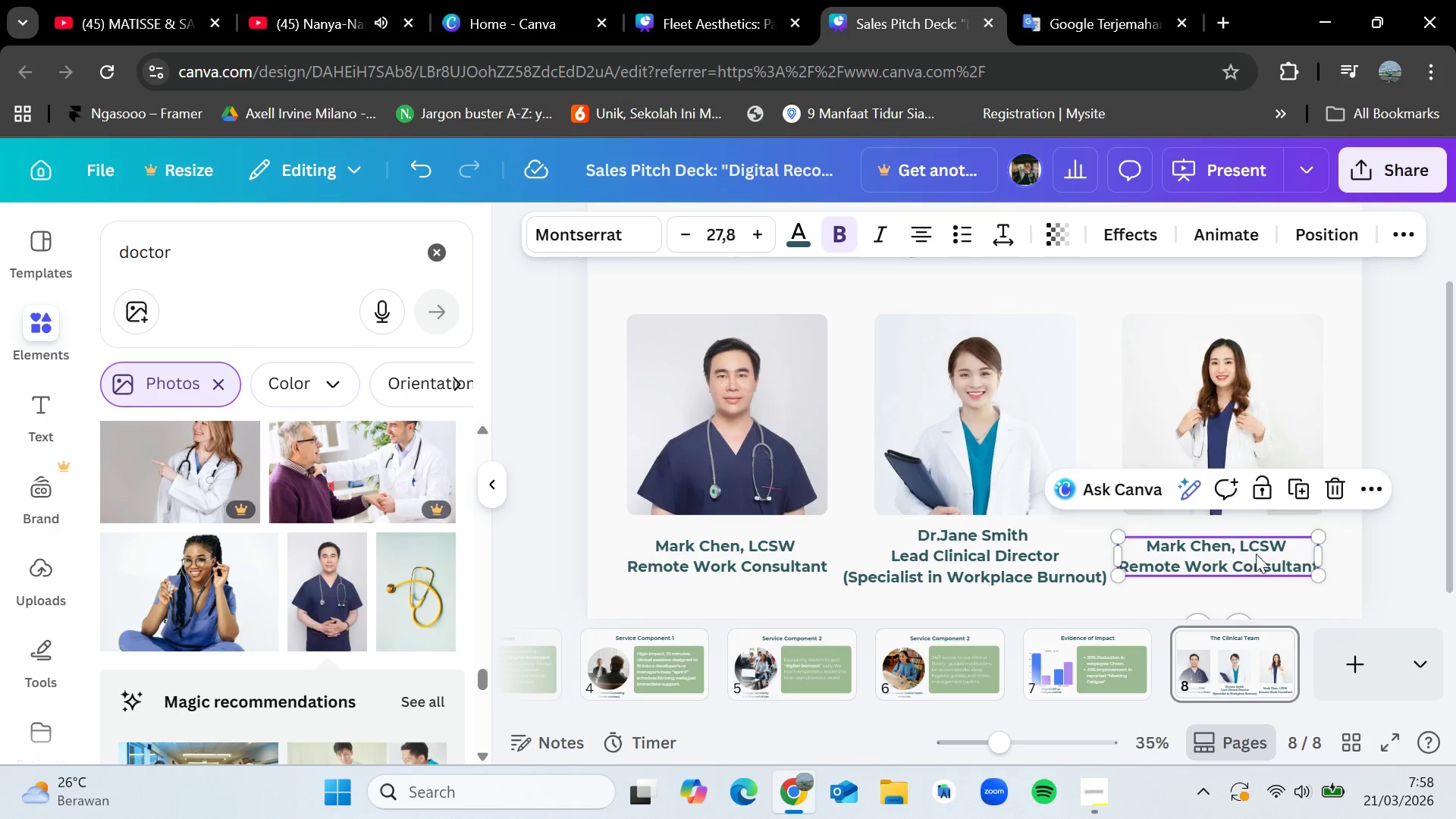 
double_click([1276, 543])
 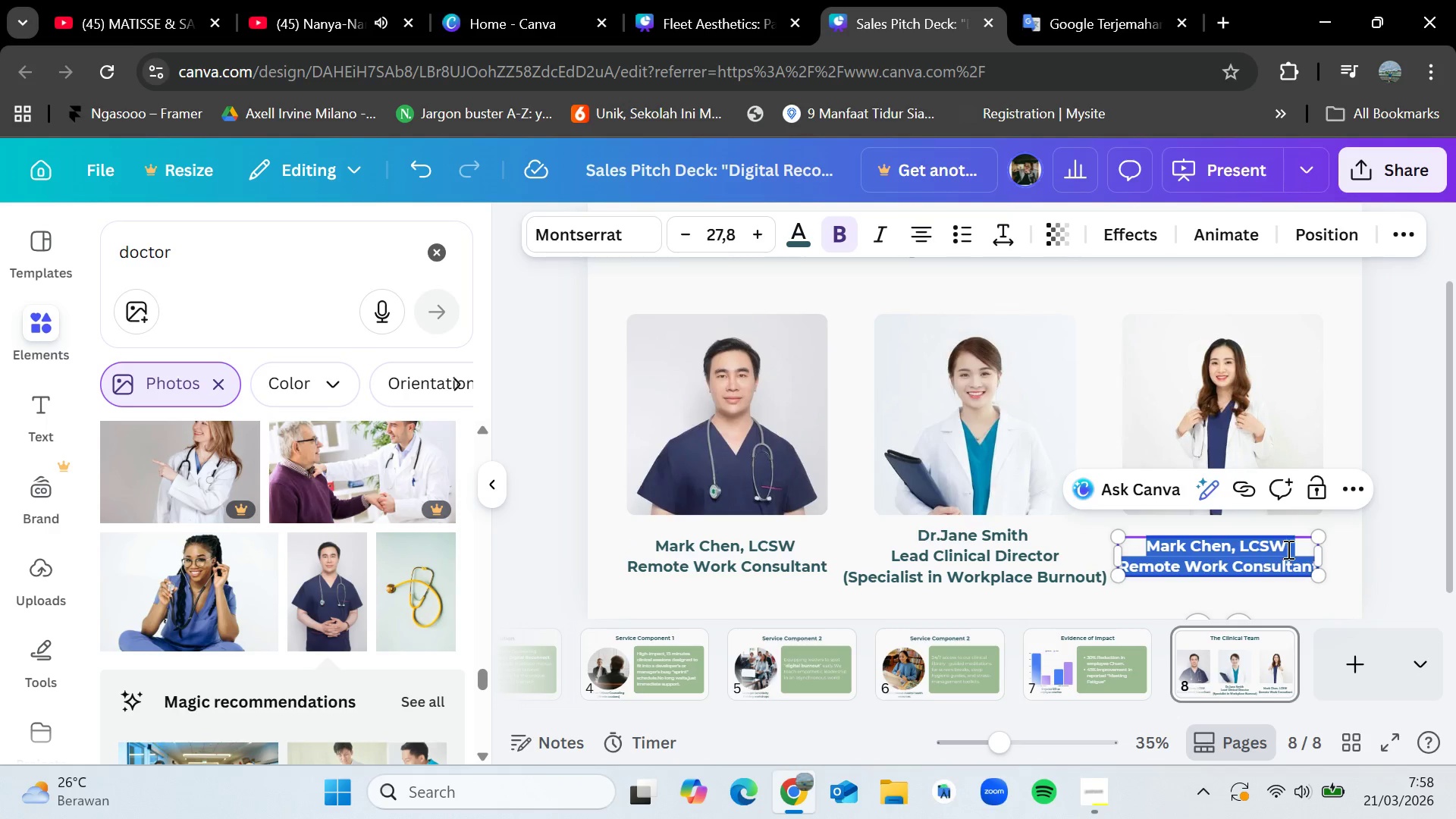 
triple_click([1287, 549])
 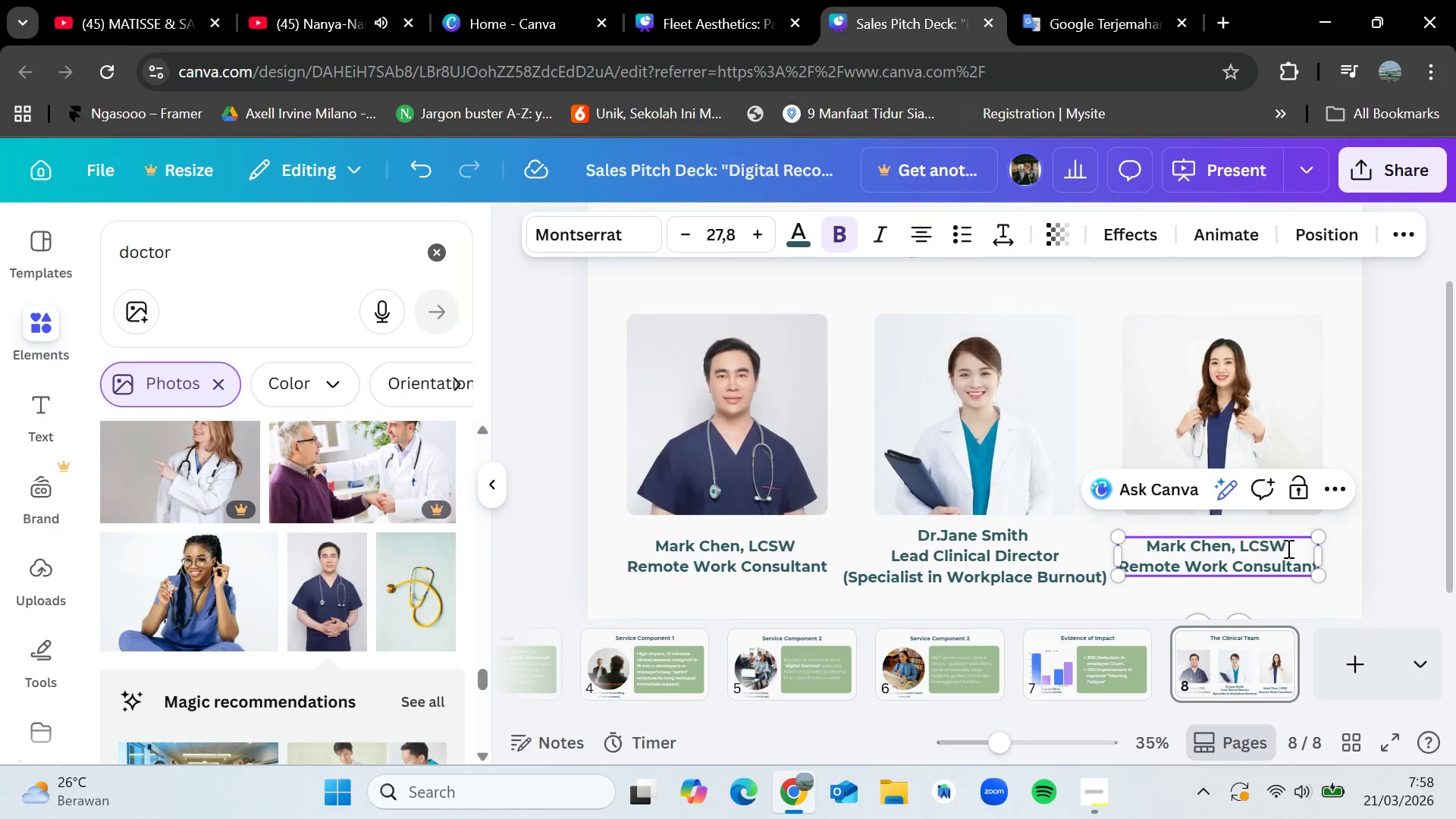 
left_click_drag(start_coordinate=[1287, 548], to_coordinate=[1150, 548])
 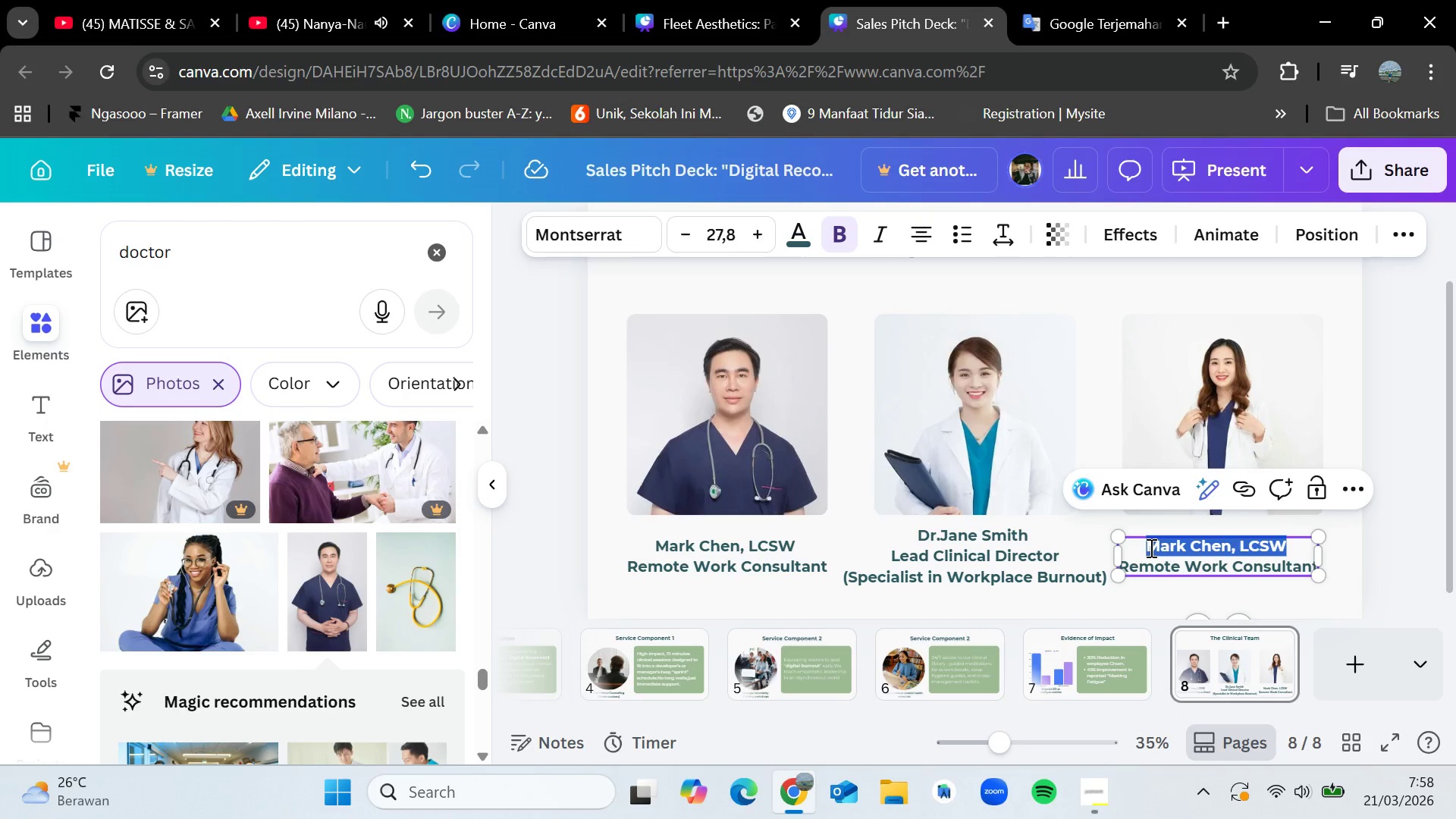 
key(Backspace)
type(Sarah Doe,PhD)
 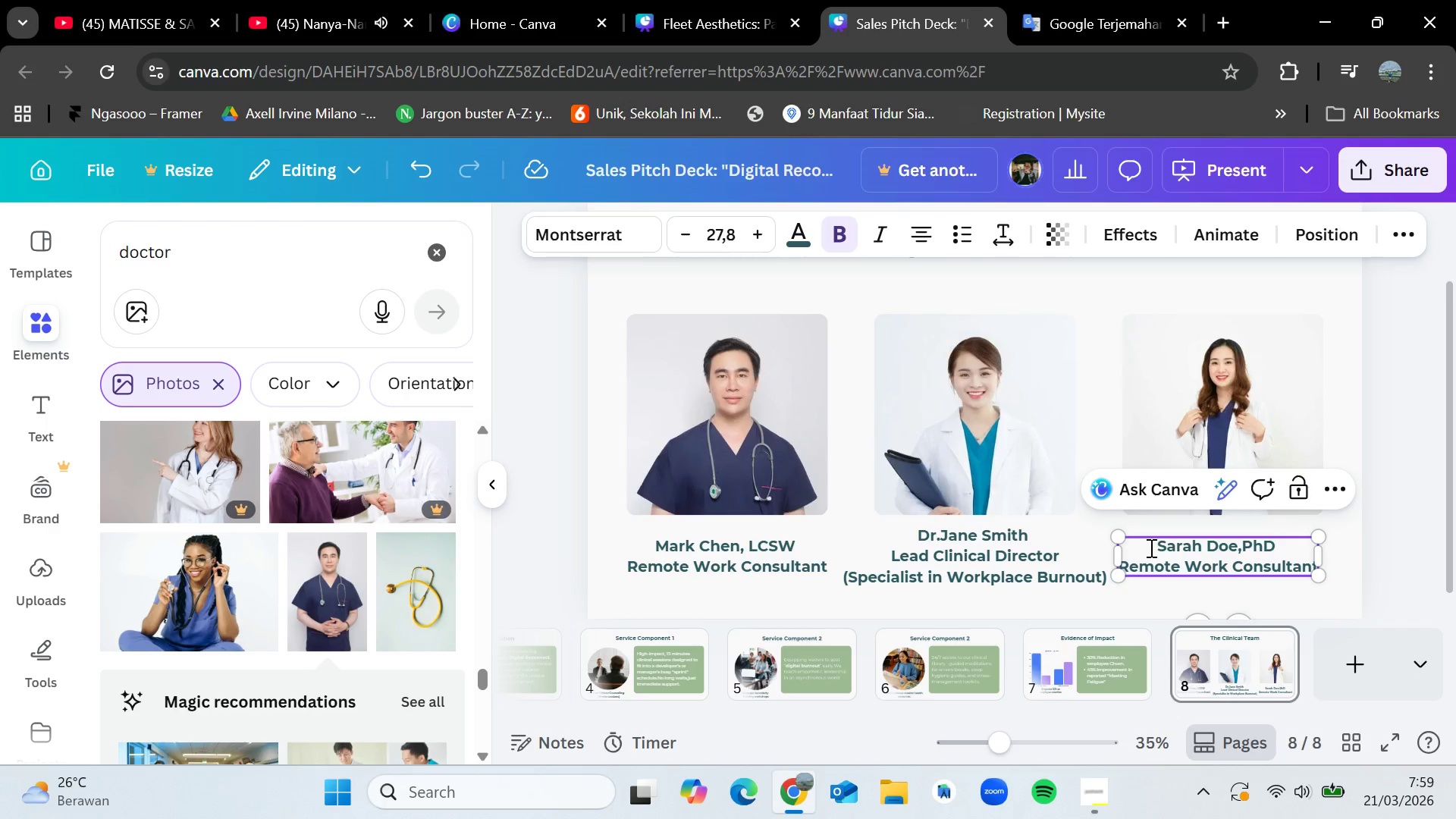 
left_click_drag(start_coordinate=[1121, 562], to_coordinate=[1316, 563])
 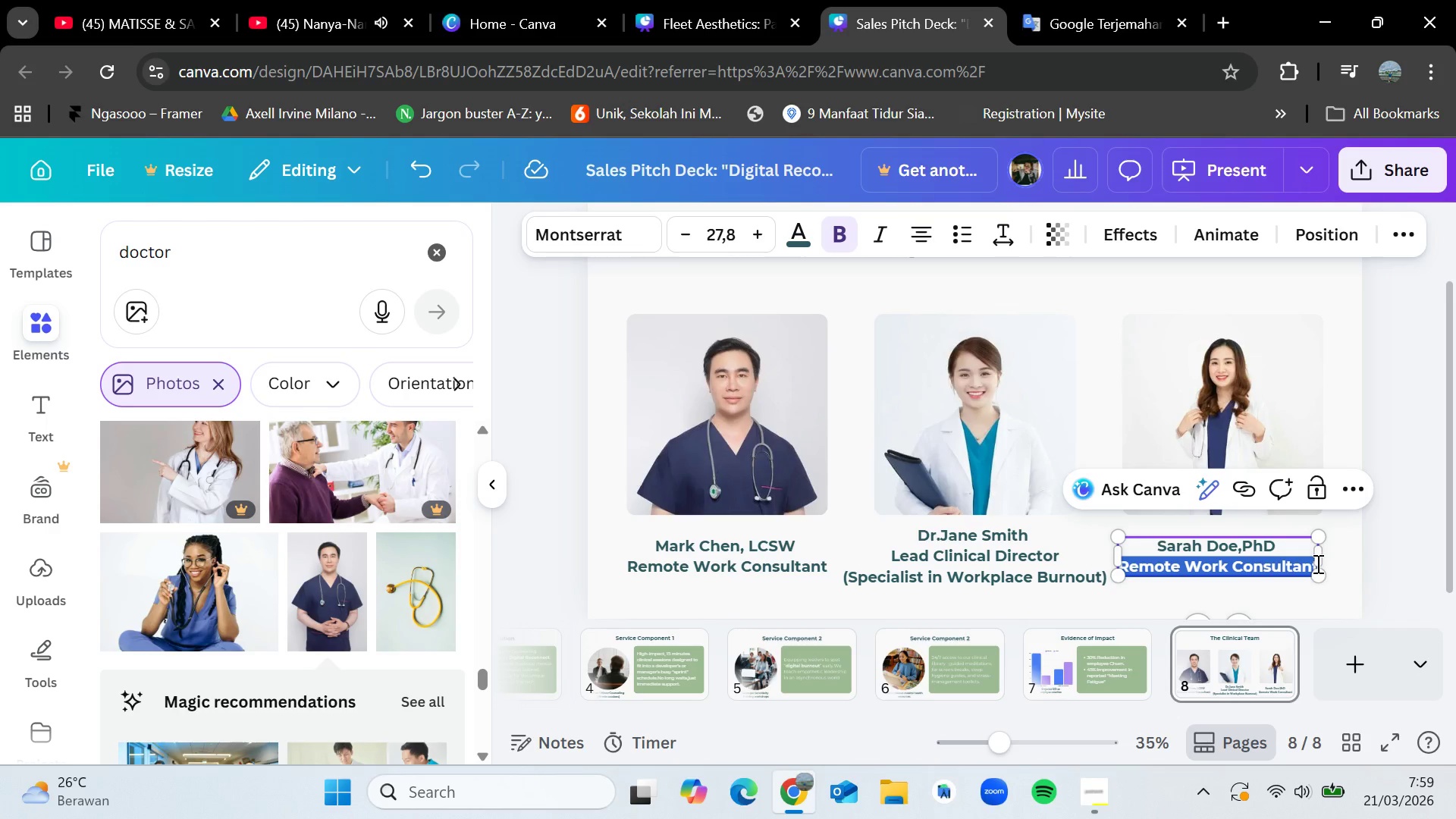 
key(Backspace)
type(Digital WE)
key(Backspace)
key(Backspace)
type(Welness Expert)
 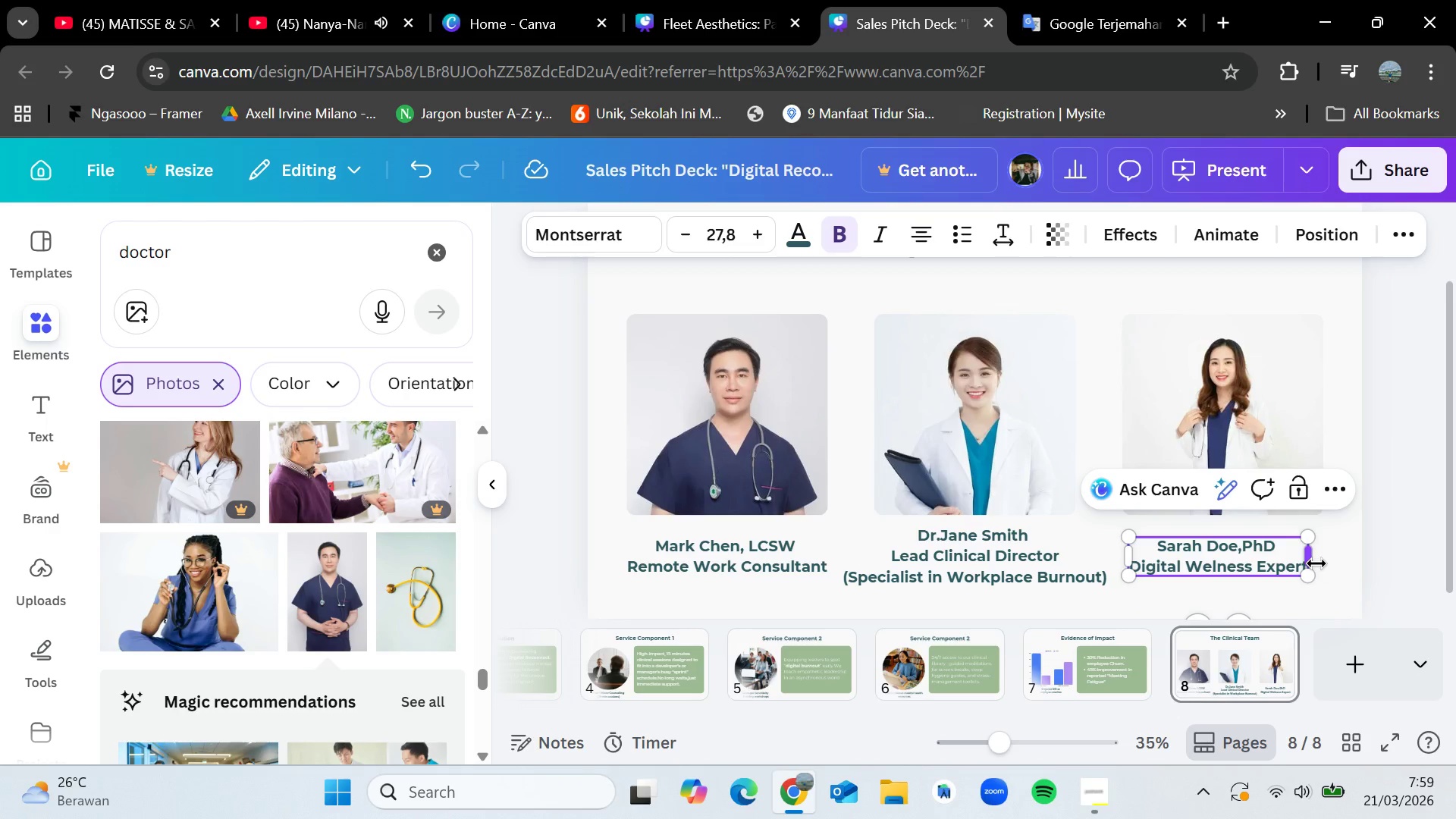 
left_click([1395, 503])
 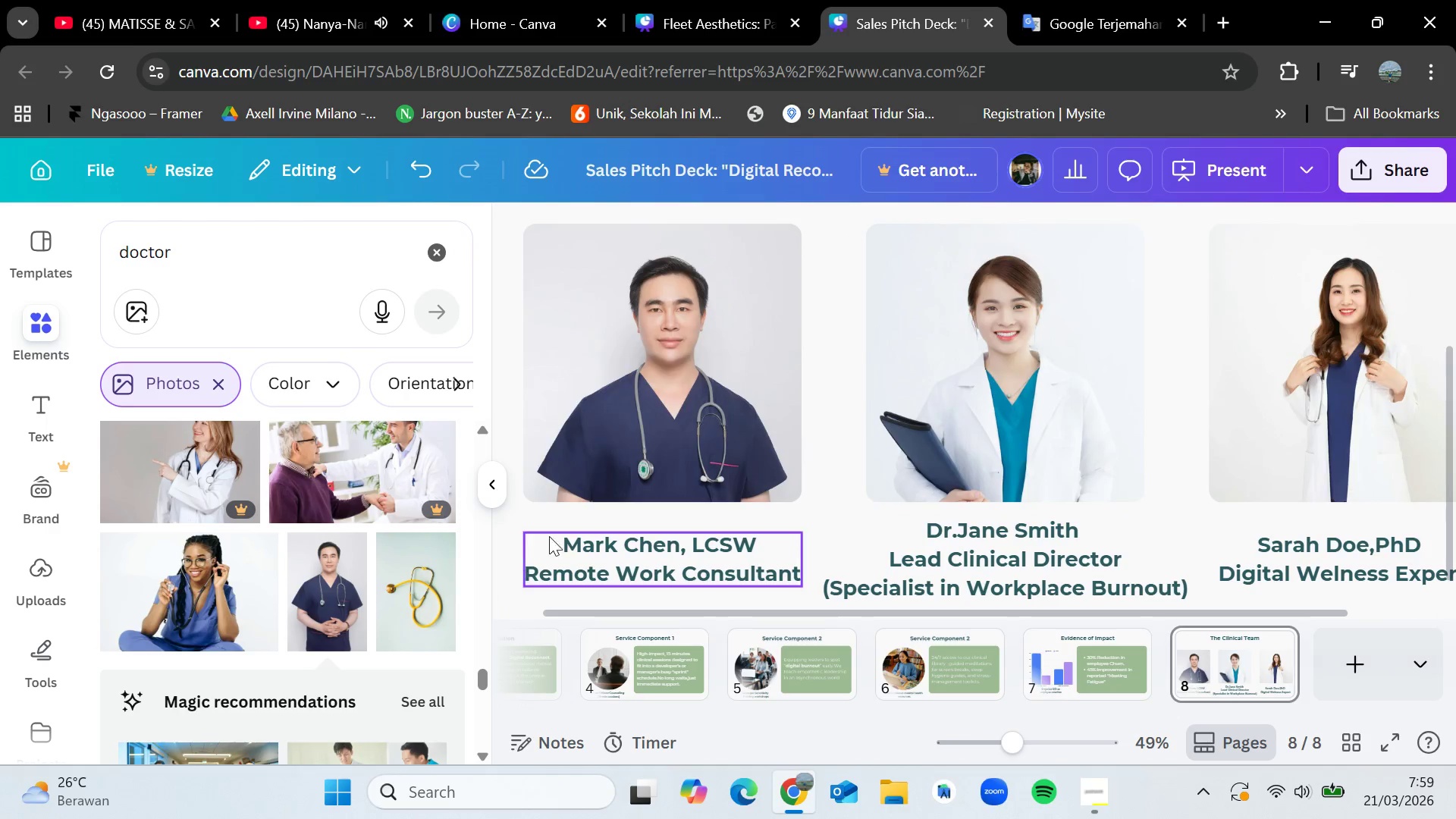 
double_click([559, 541])
 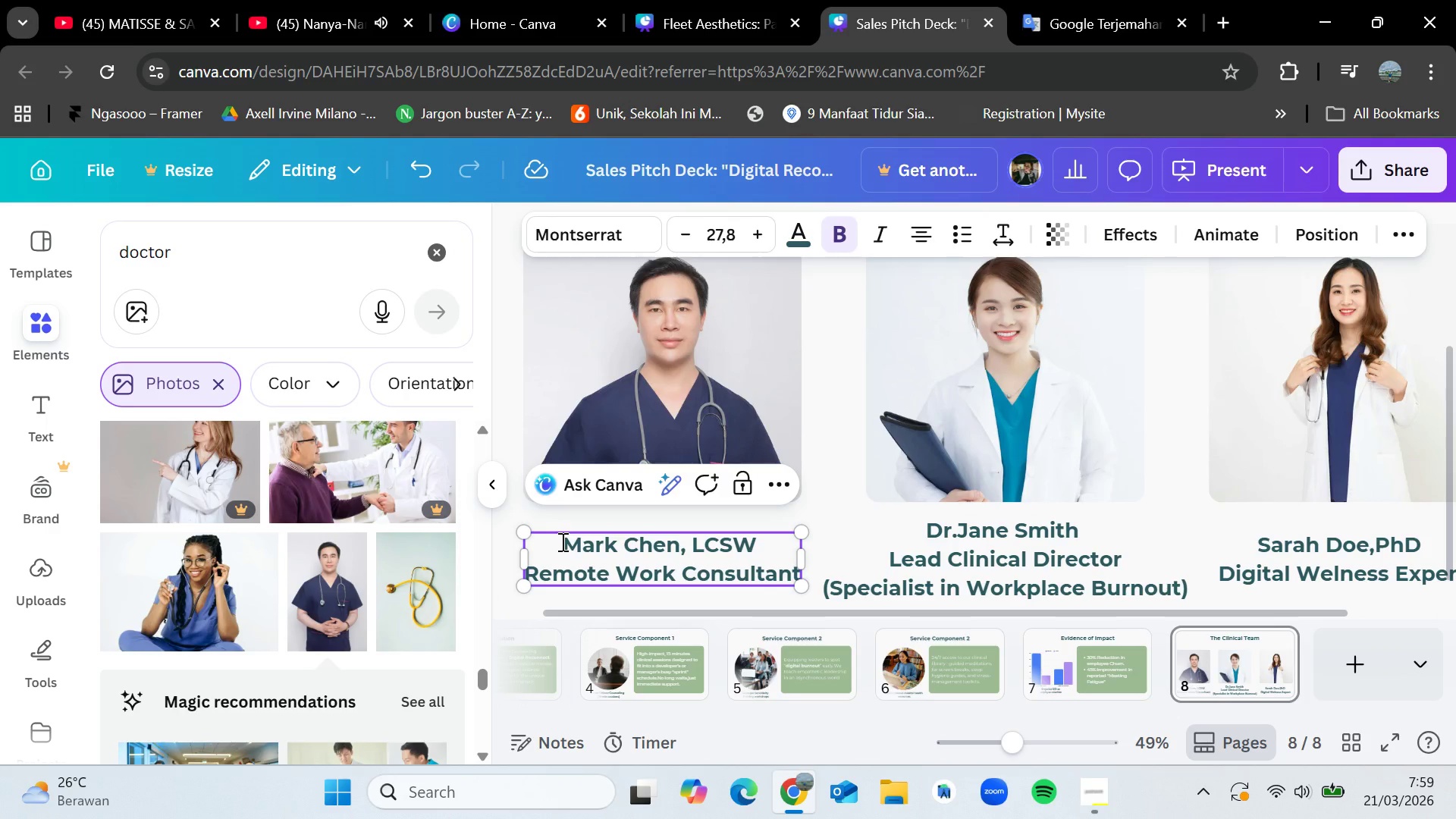 
type(Dr.)
 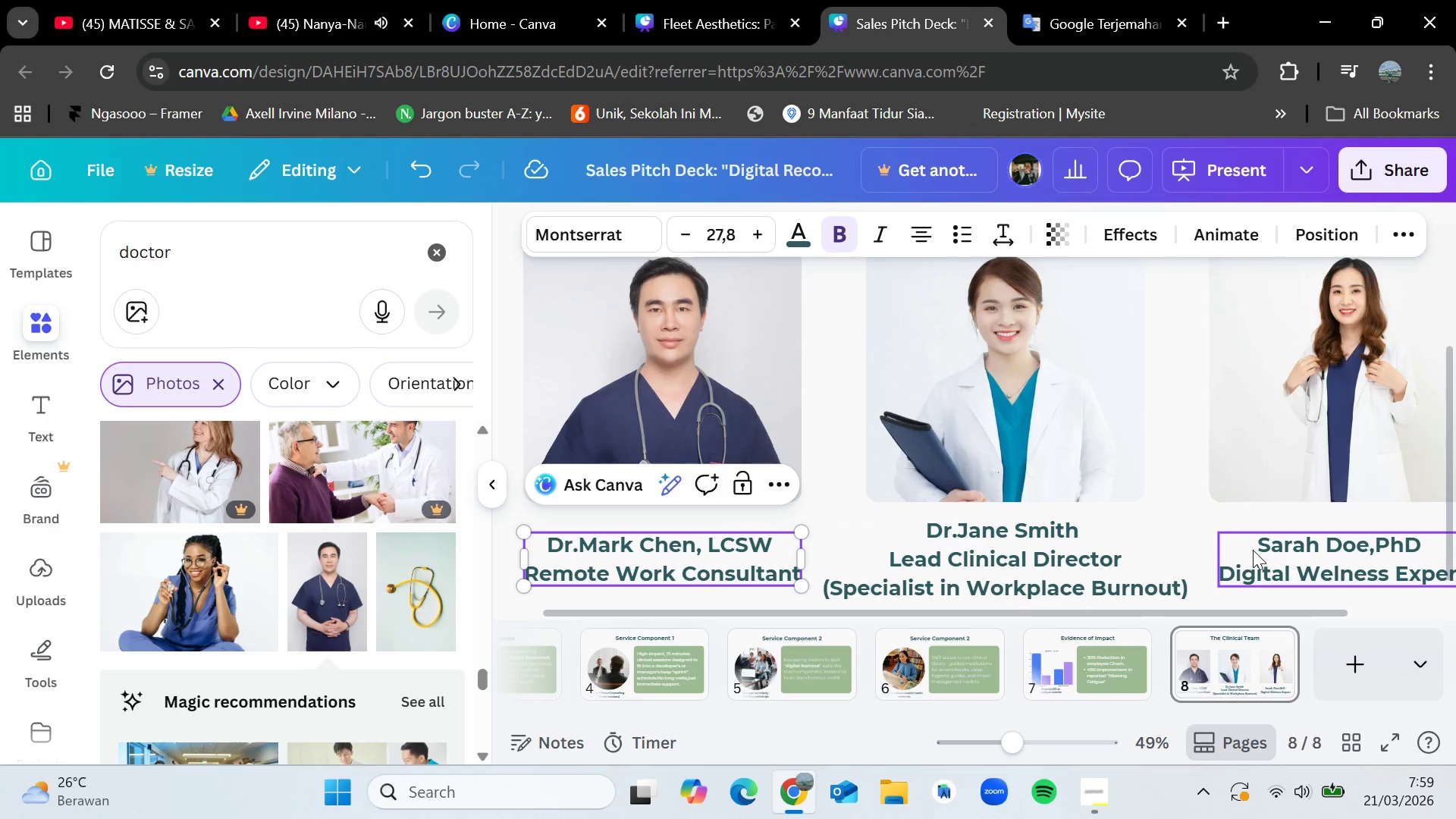 
double_click([1259, 546])
 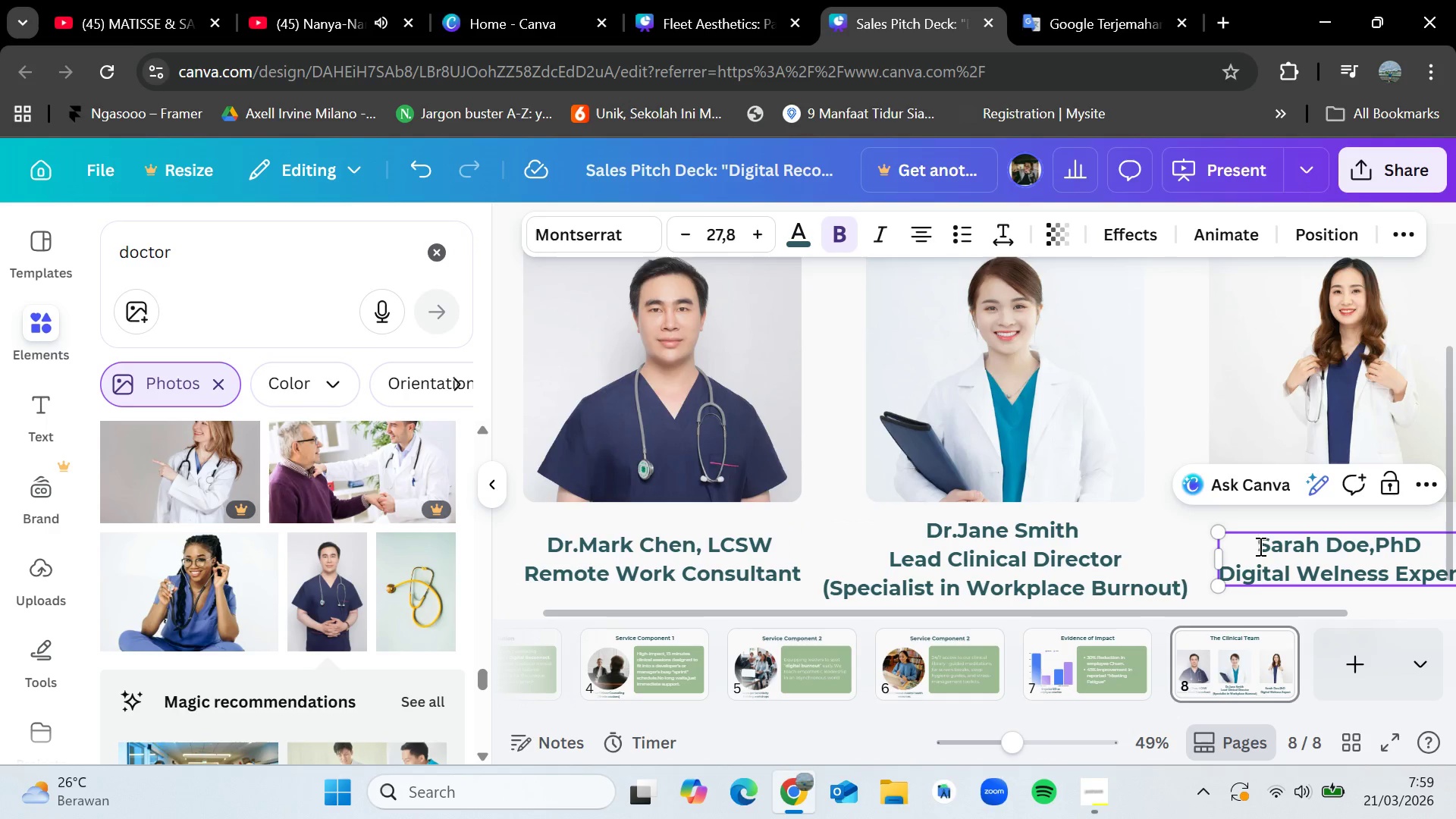 
type(Dr.)
 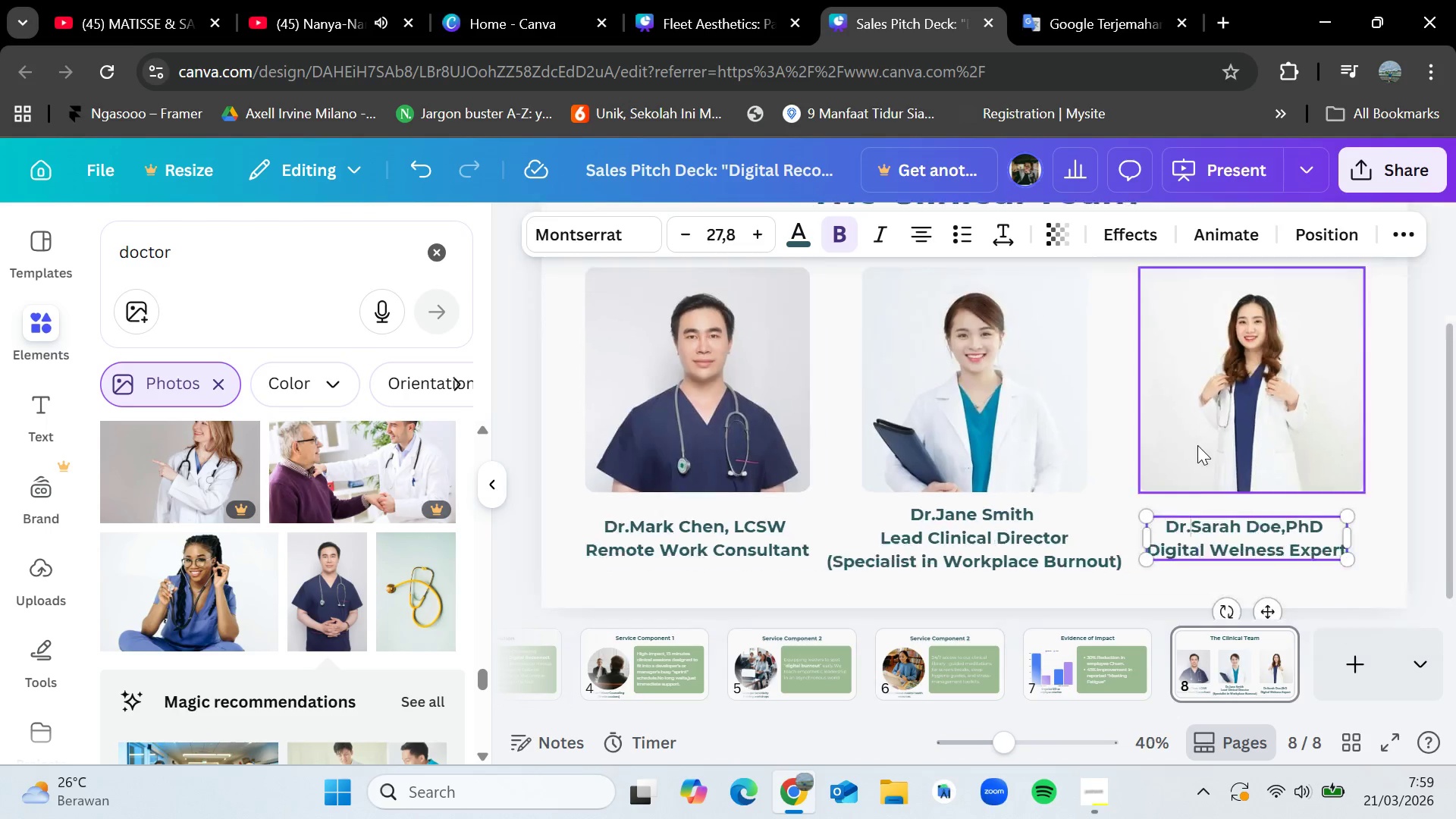 
left_click([1390, 388])
 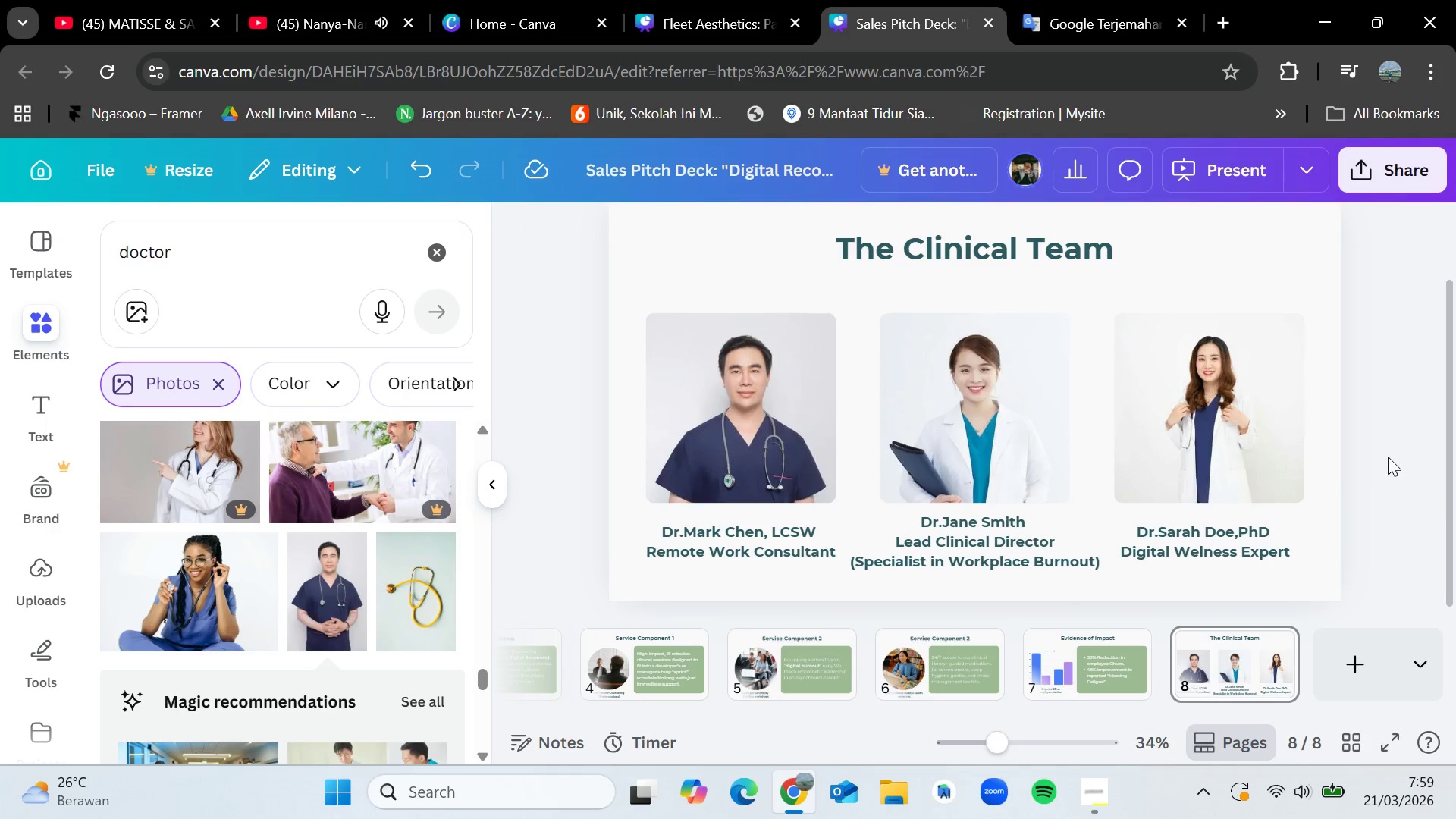 
scroll: coordinate [1388, 460], scroll_direction: none, amount: 0.0
 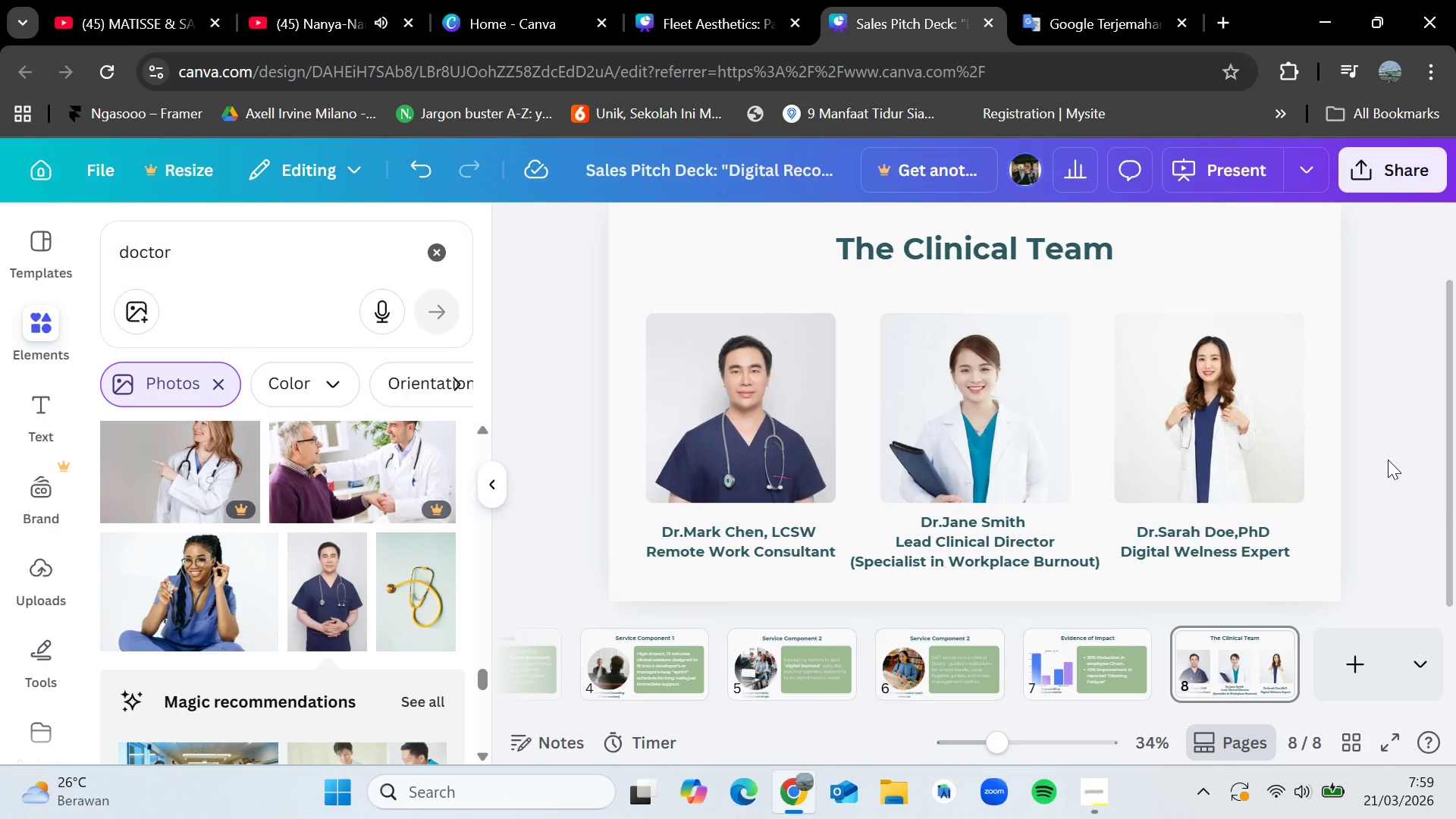 
wait(5.2)
 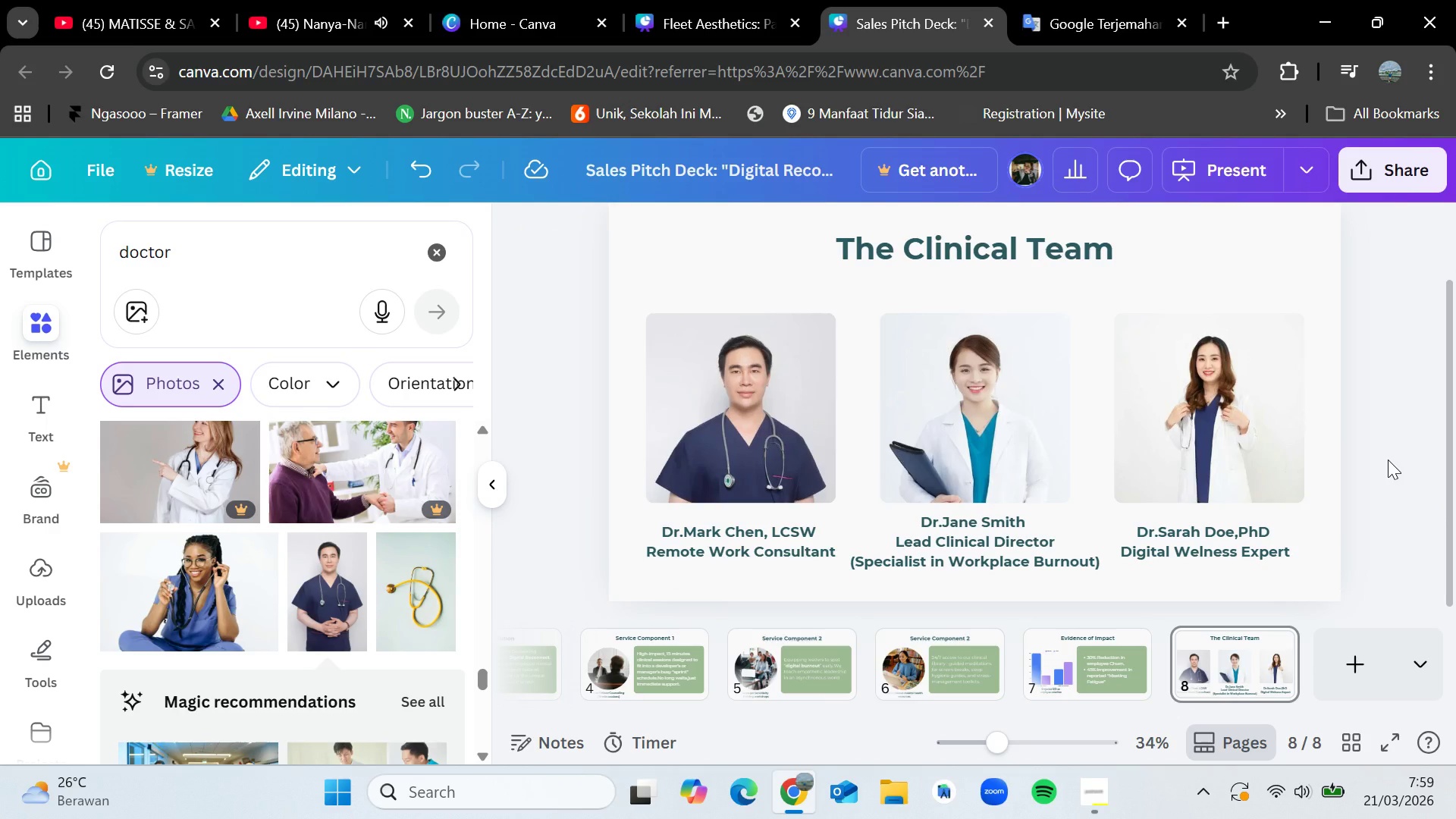 
left_click_drag(start_coordinate=[1229, 541], to_coordinate=[1236, 542])
 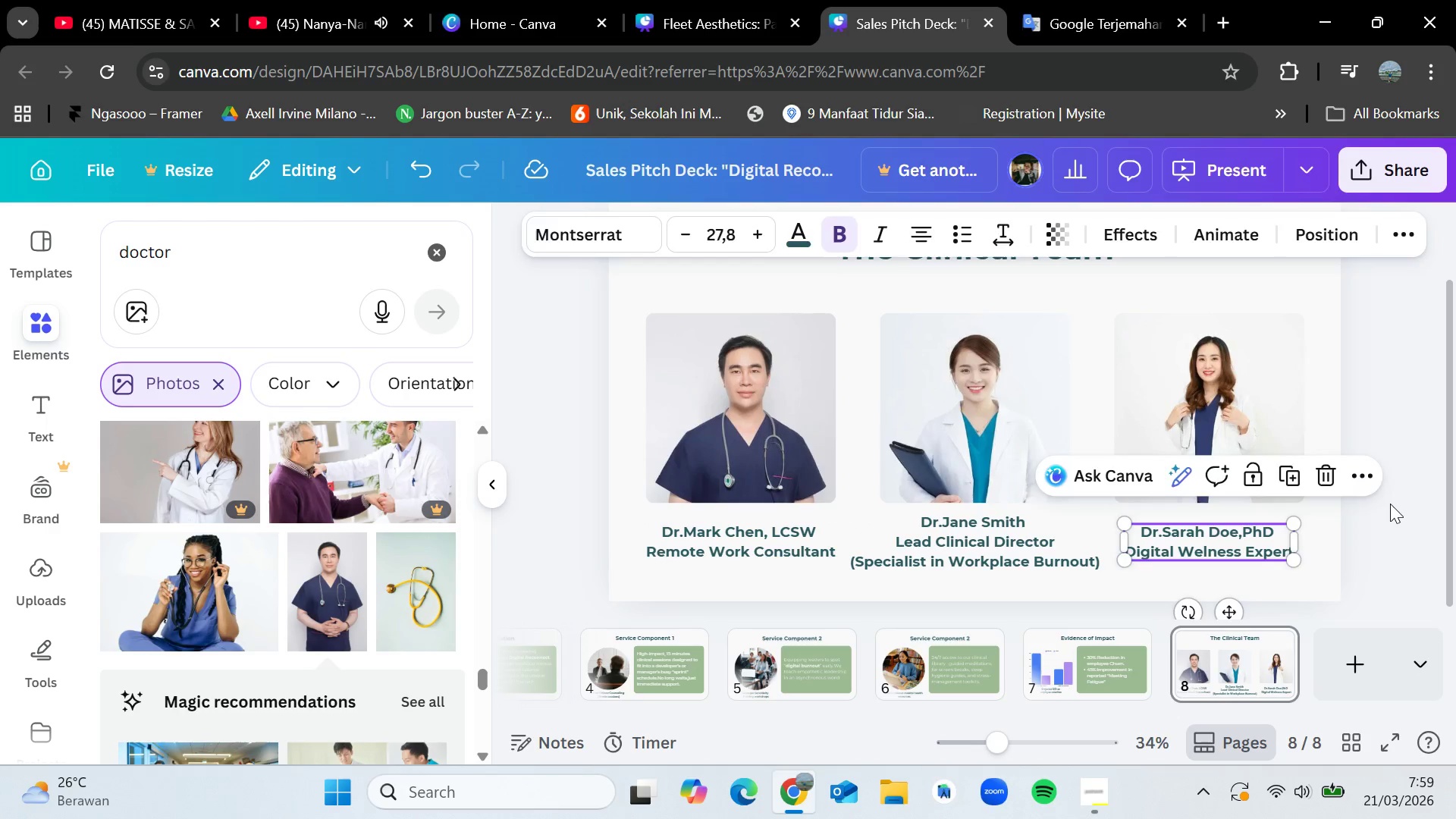 
left_click([1390, 503])
 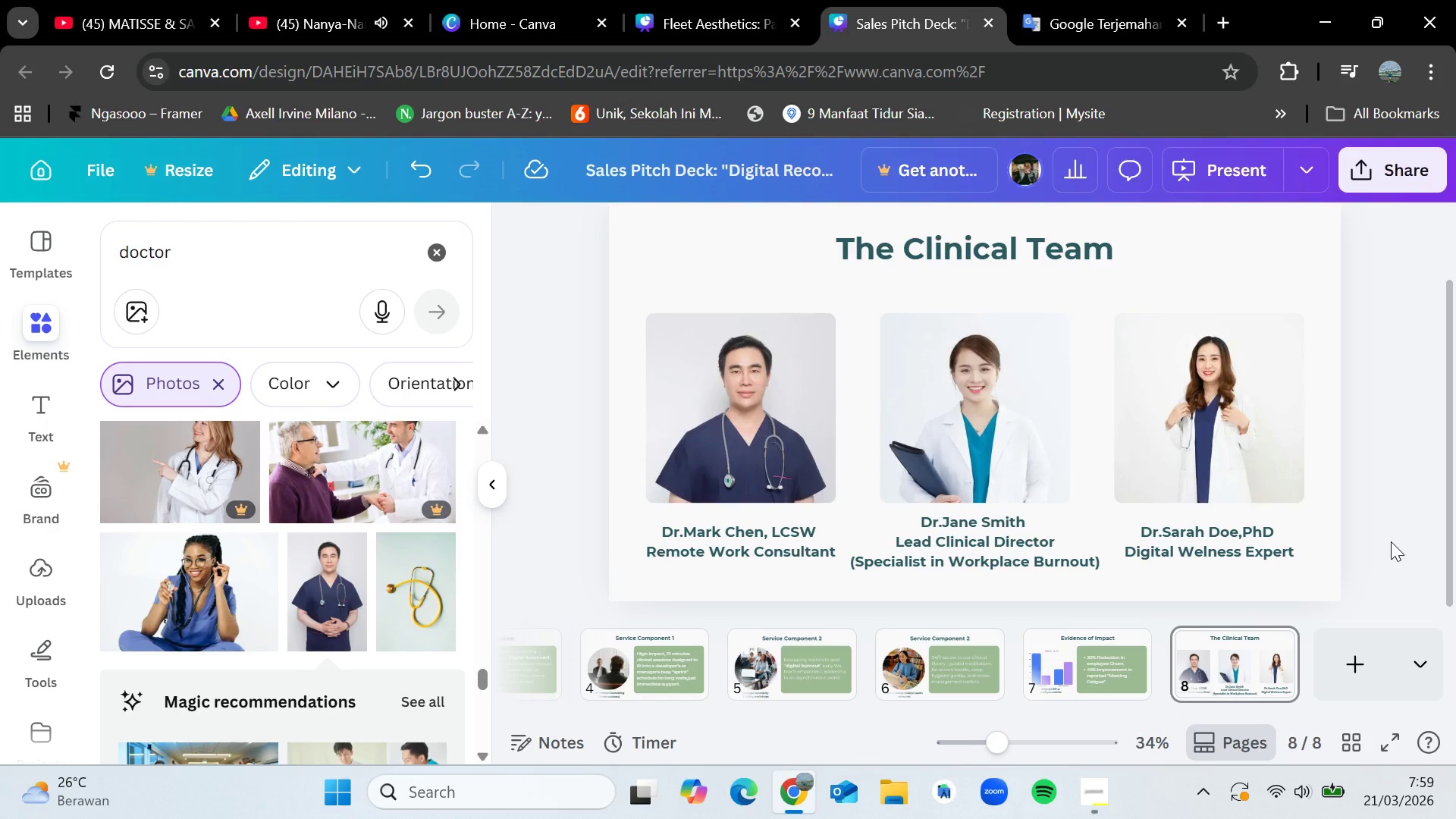 
scroll: coordinate [1391, 541], scroll_direction: none, amount: 0.0
 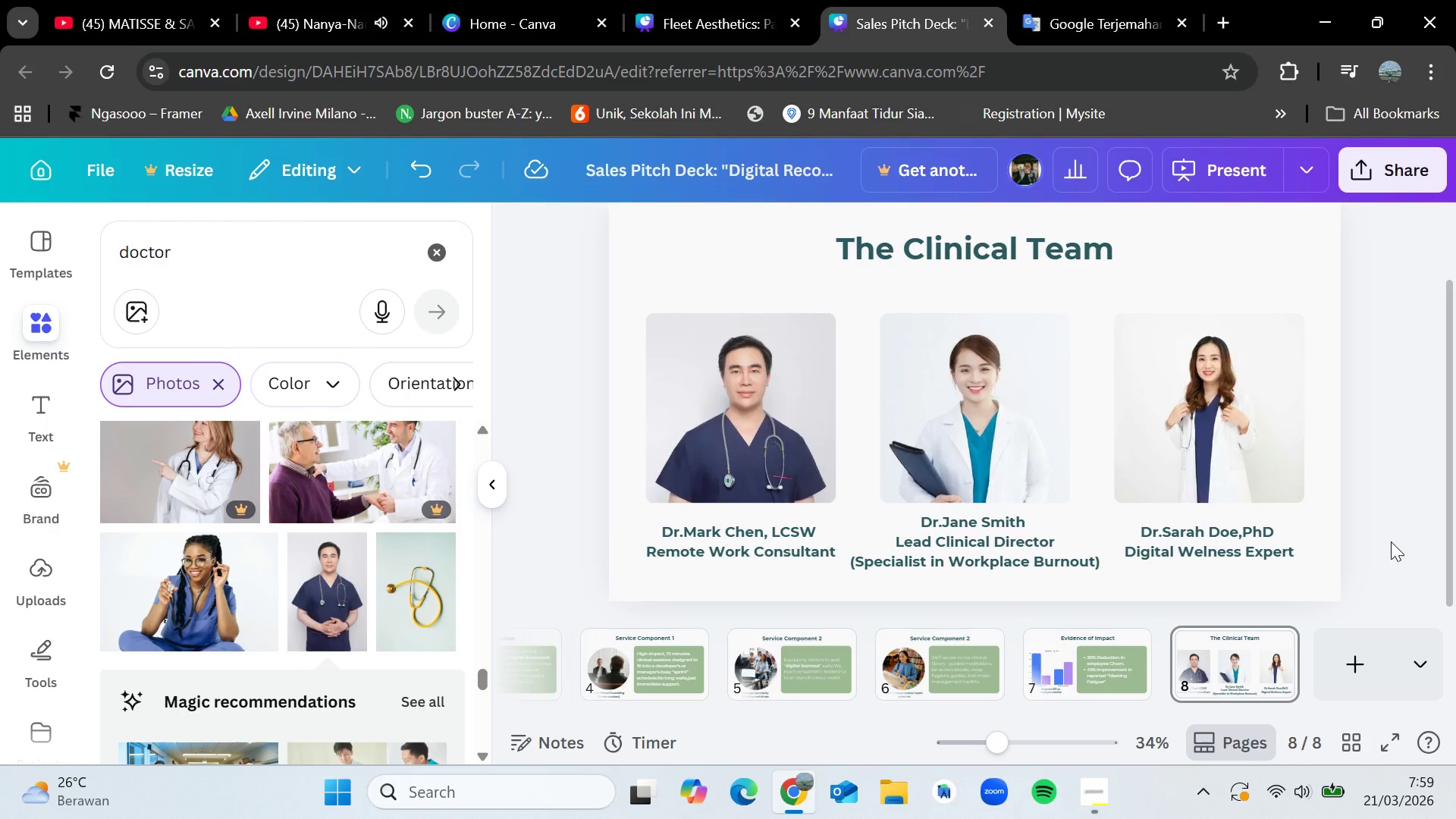 
wait(8.94)
 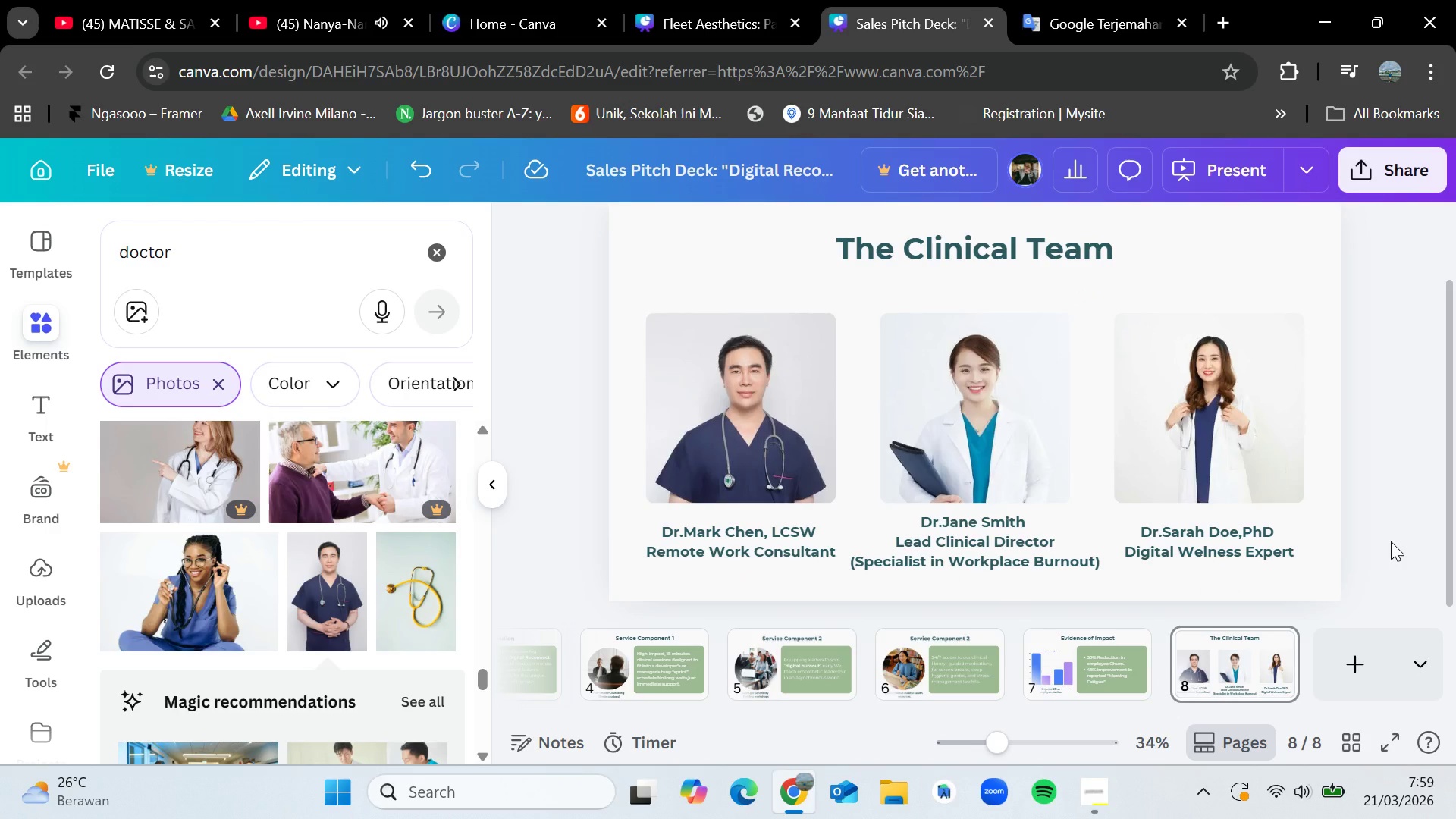 
left_click([431, 271])
 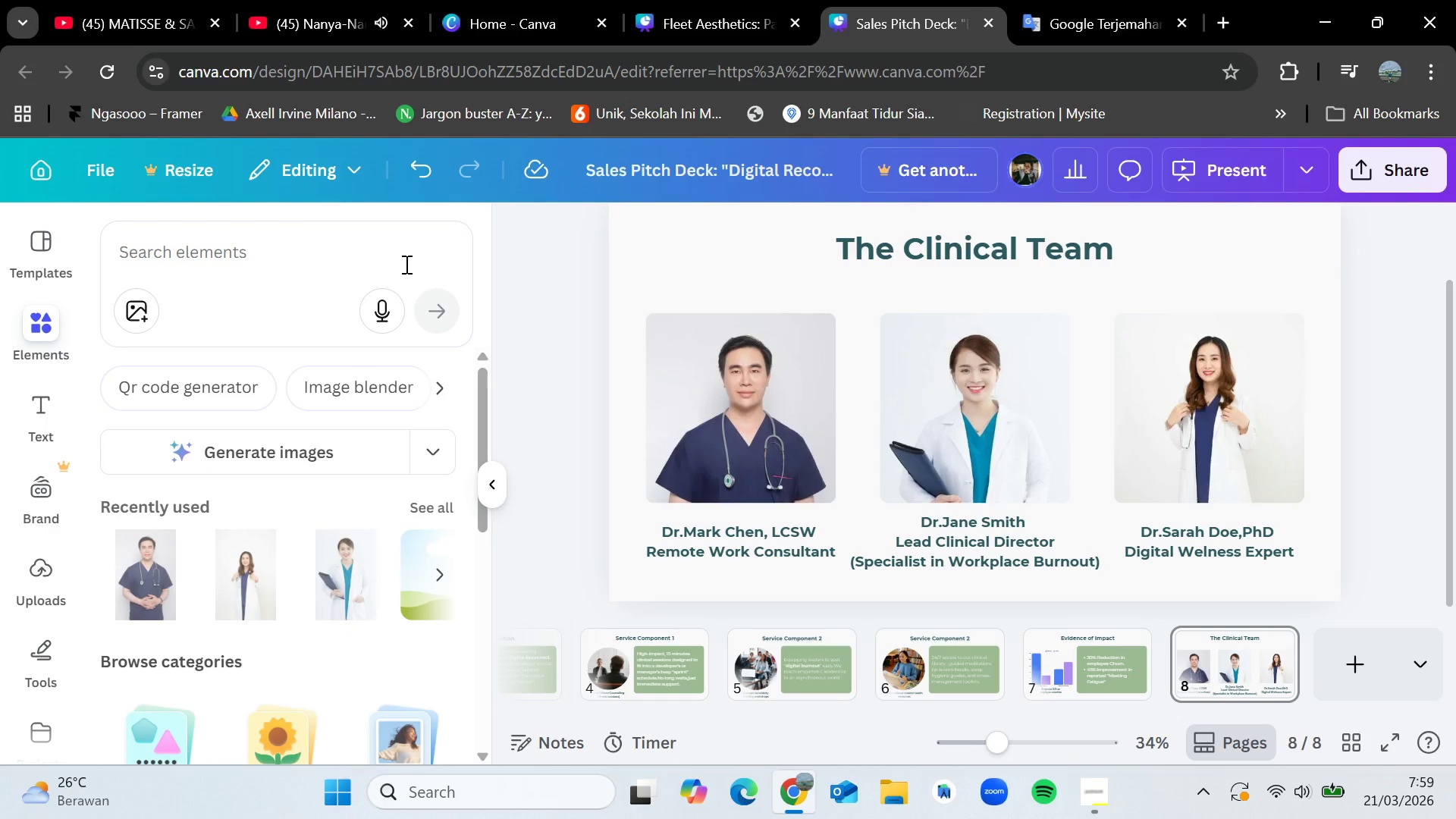 
left_click([399, 262])
 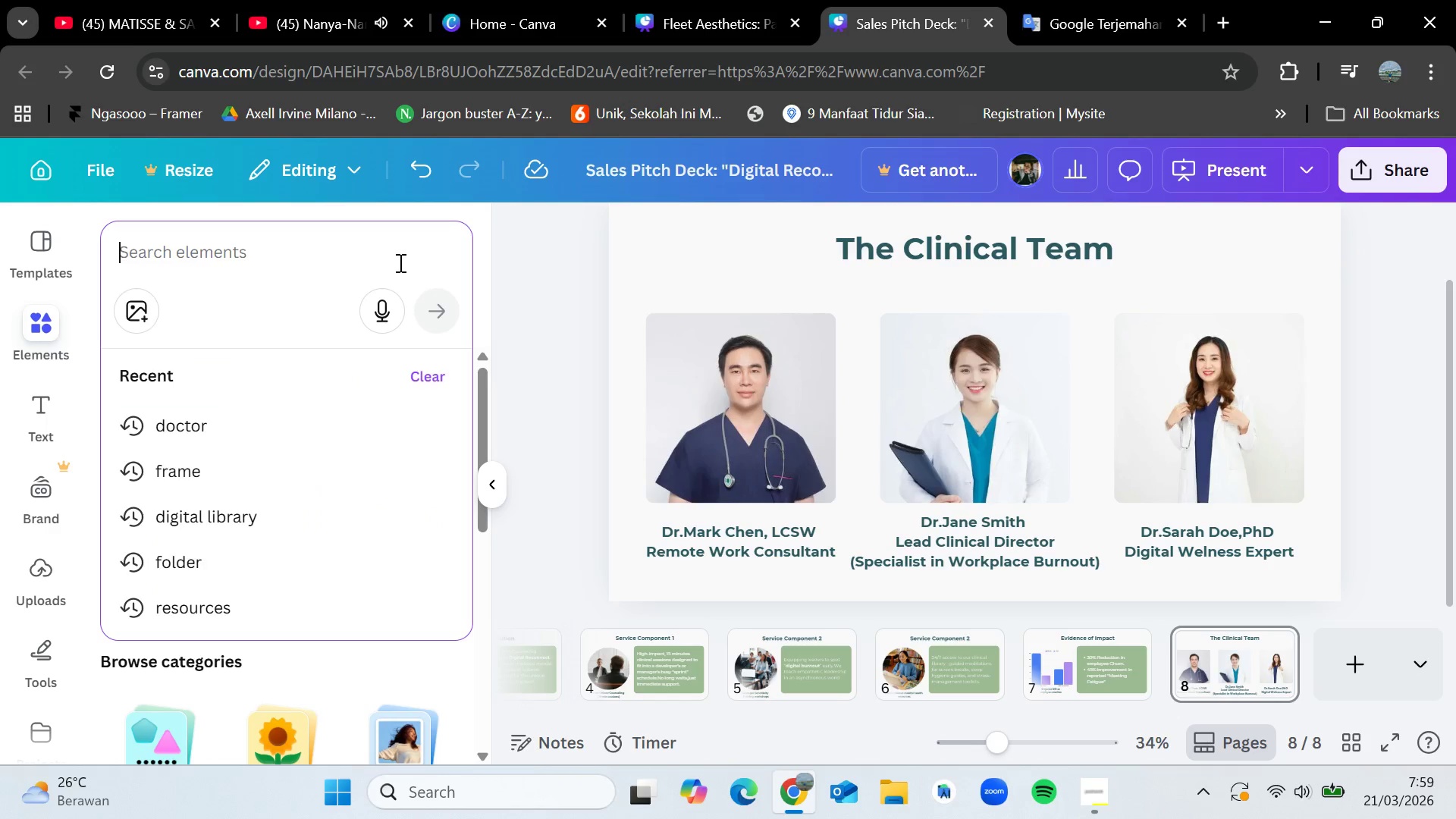 
type(dco)
key(Backspace)
key(Backspace)
type(octor)
 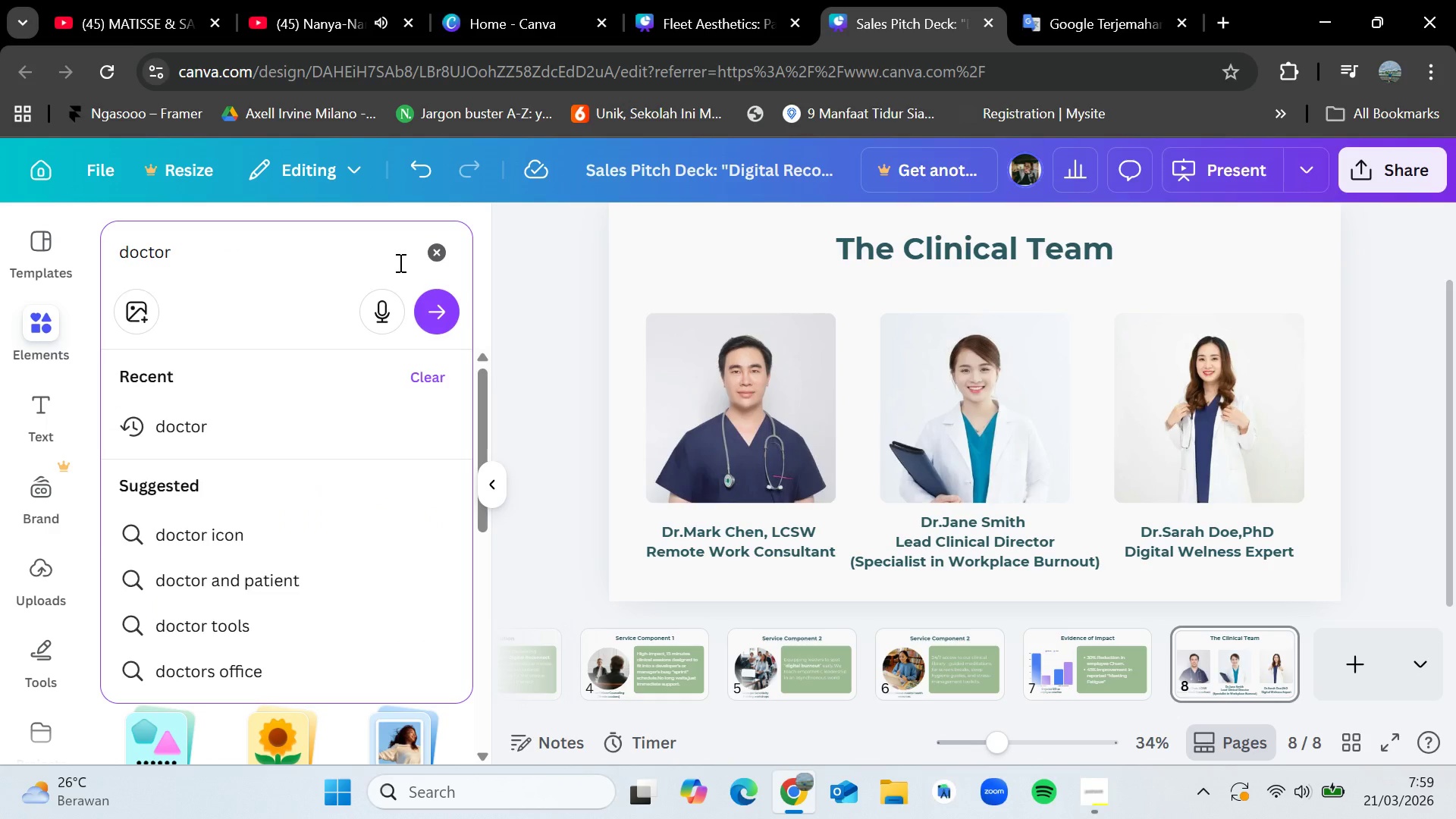 
key(Enter)
 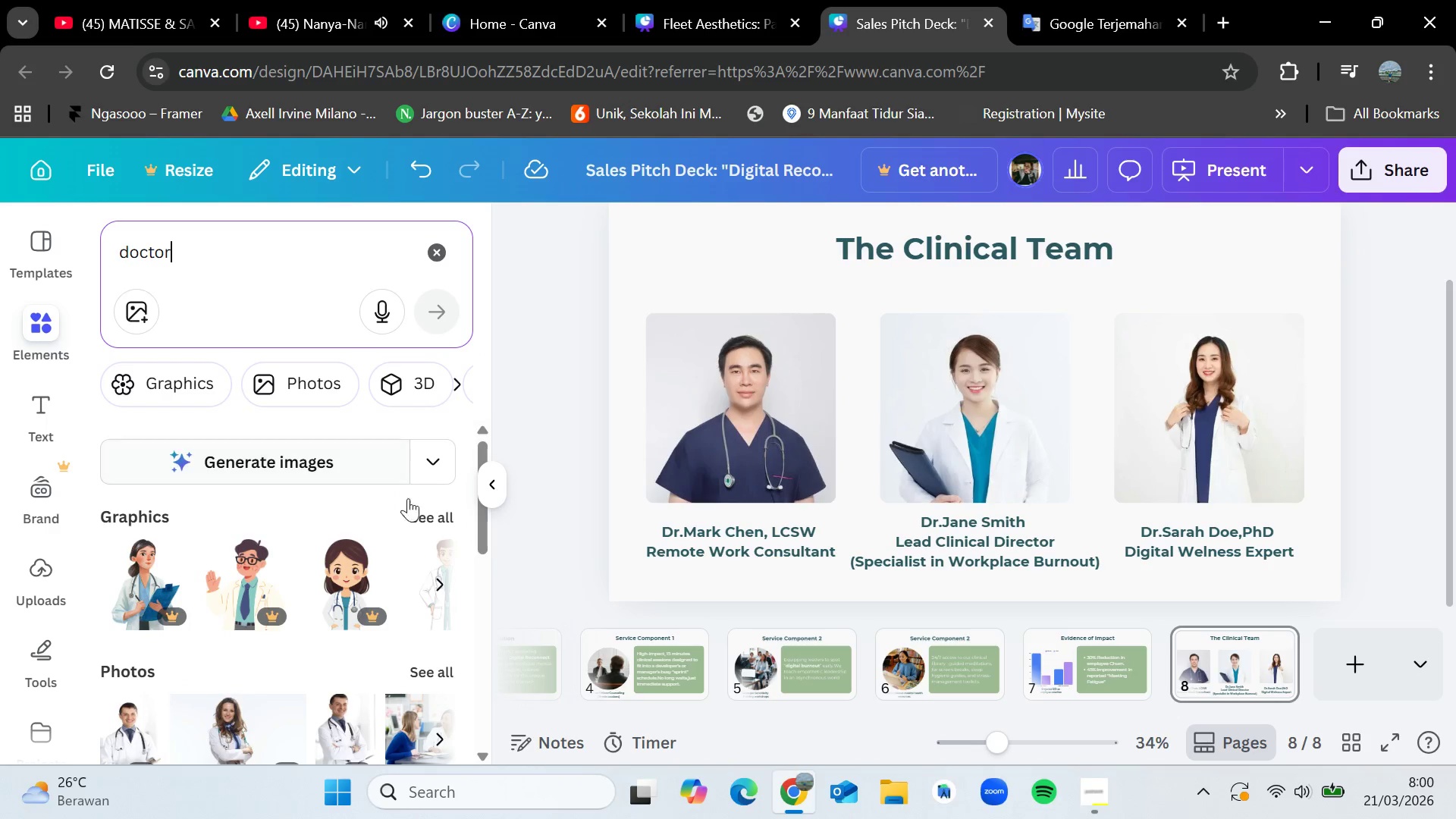 
left_click([422, 516])
 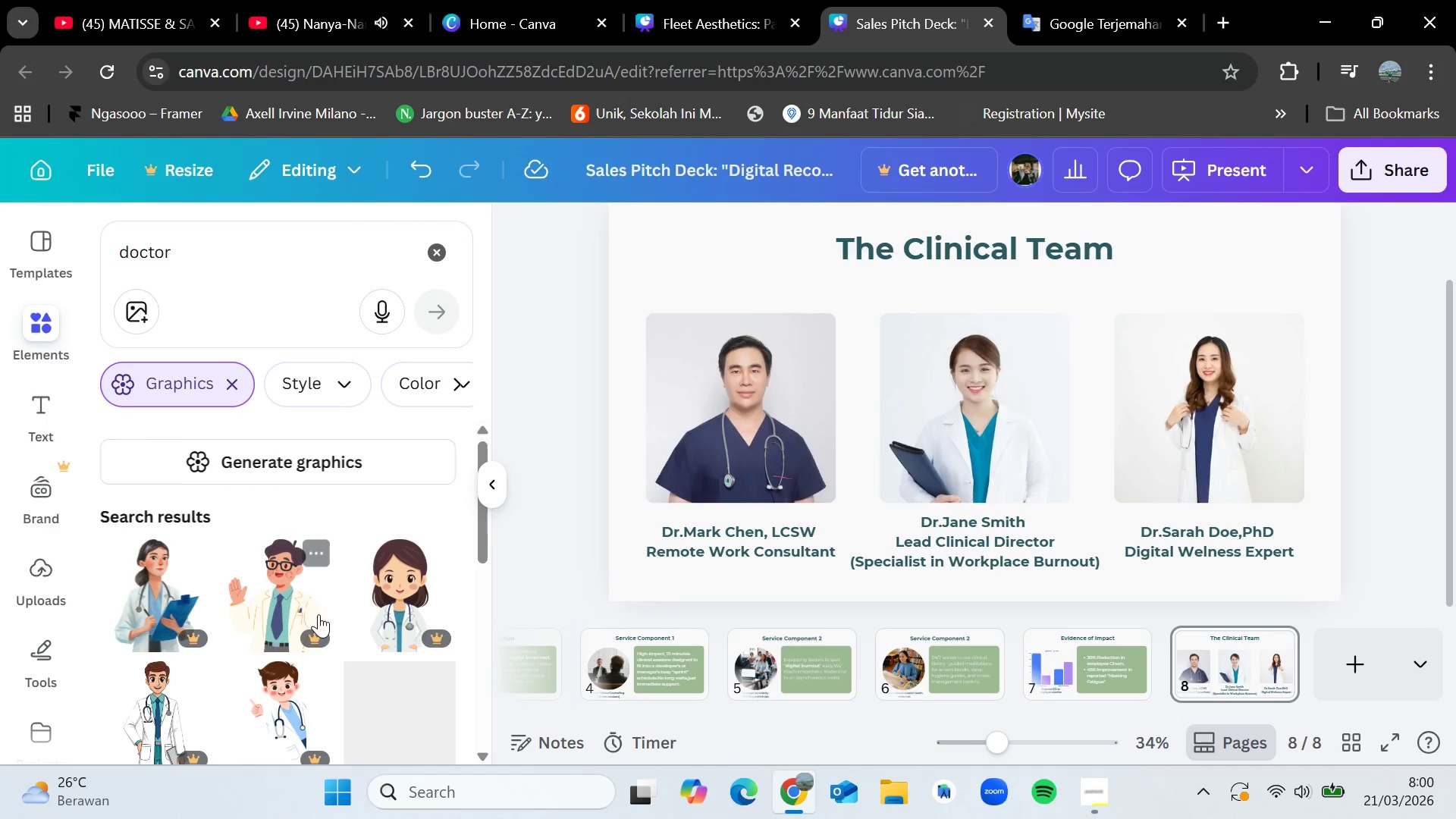 
scroll: coordinate [319, 634], scroll_direction: down, amount: 2.0
 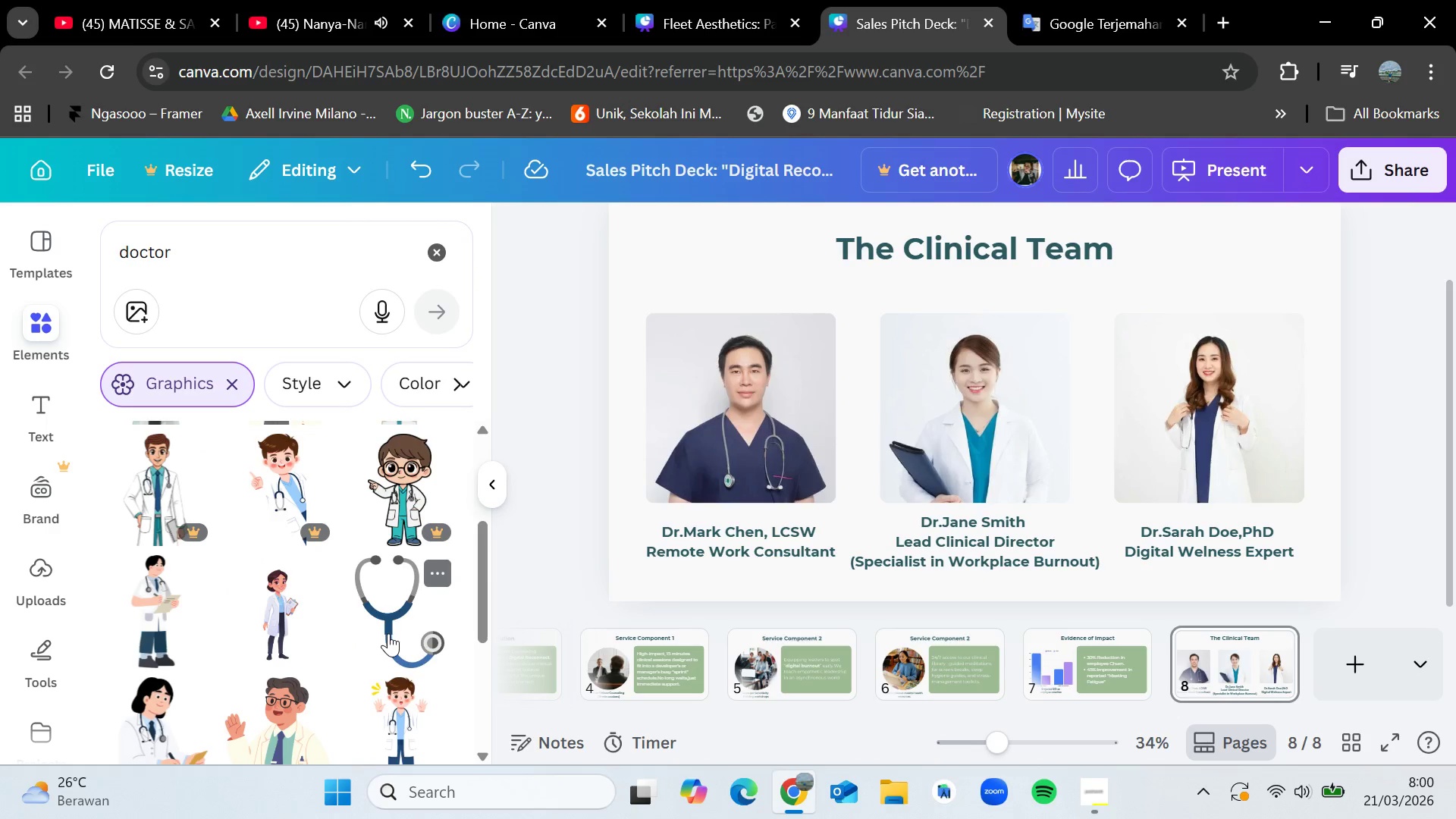 
scroll: coordinate [392, 634], scroll_direction: none, amount: 0.0
 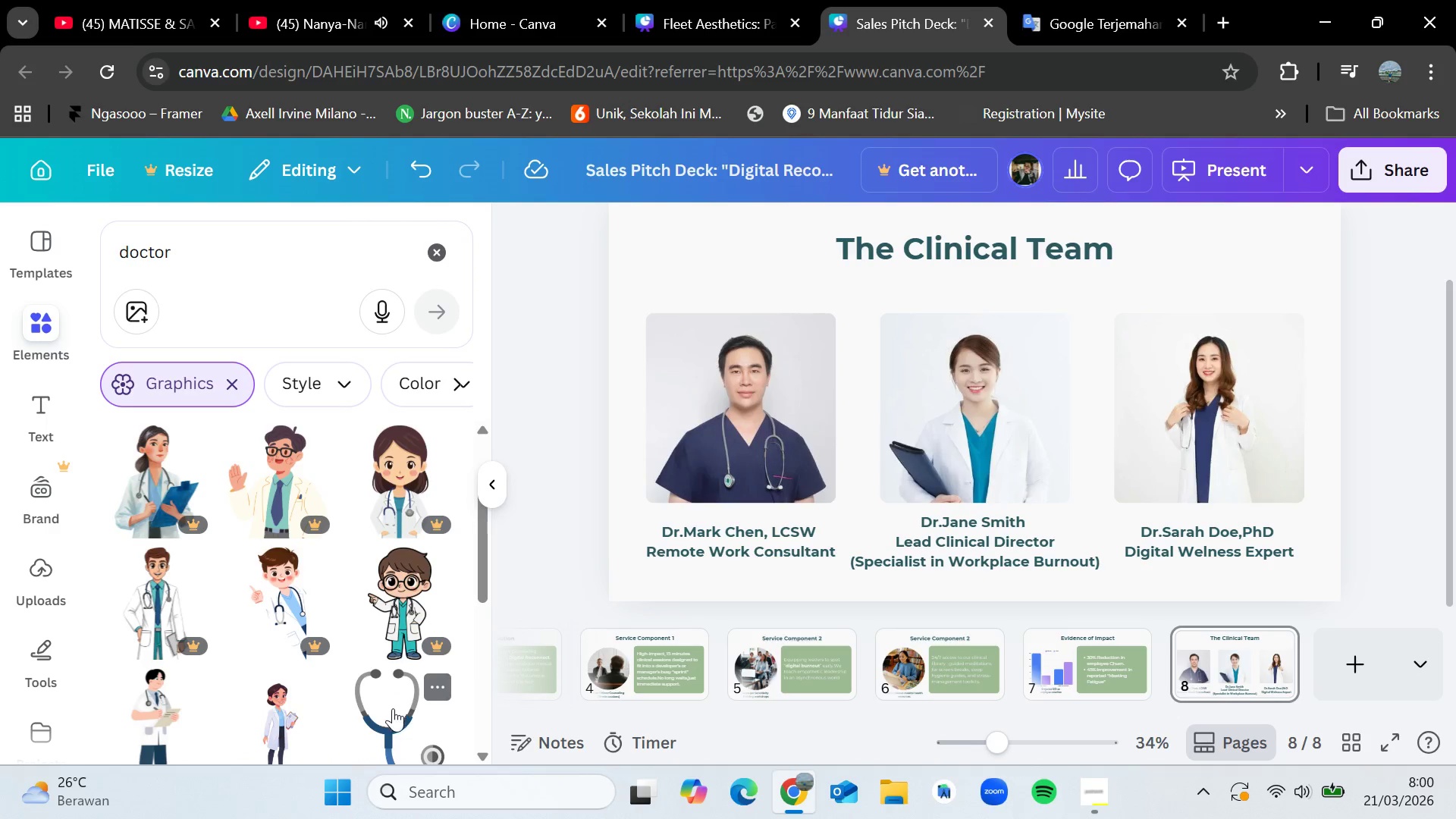 
left_click_drag(start_coordinate=[393, 708], to_coordinate=[1179, 253])
 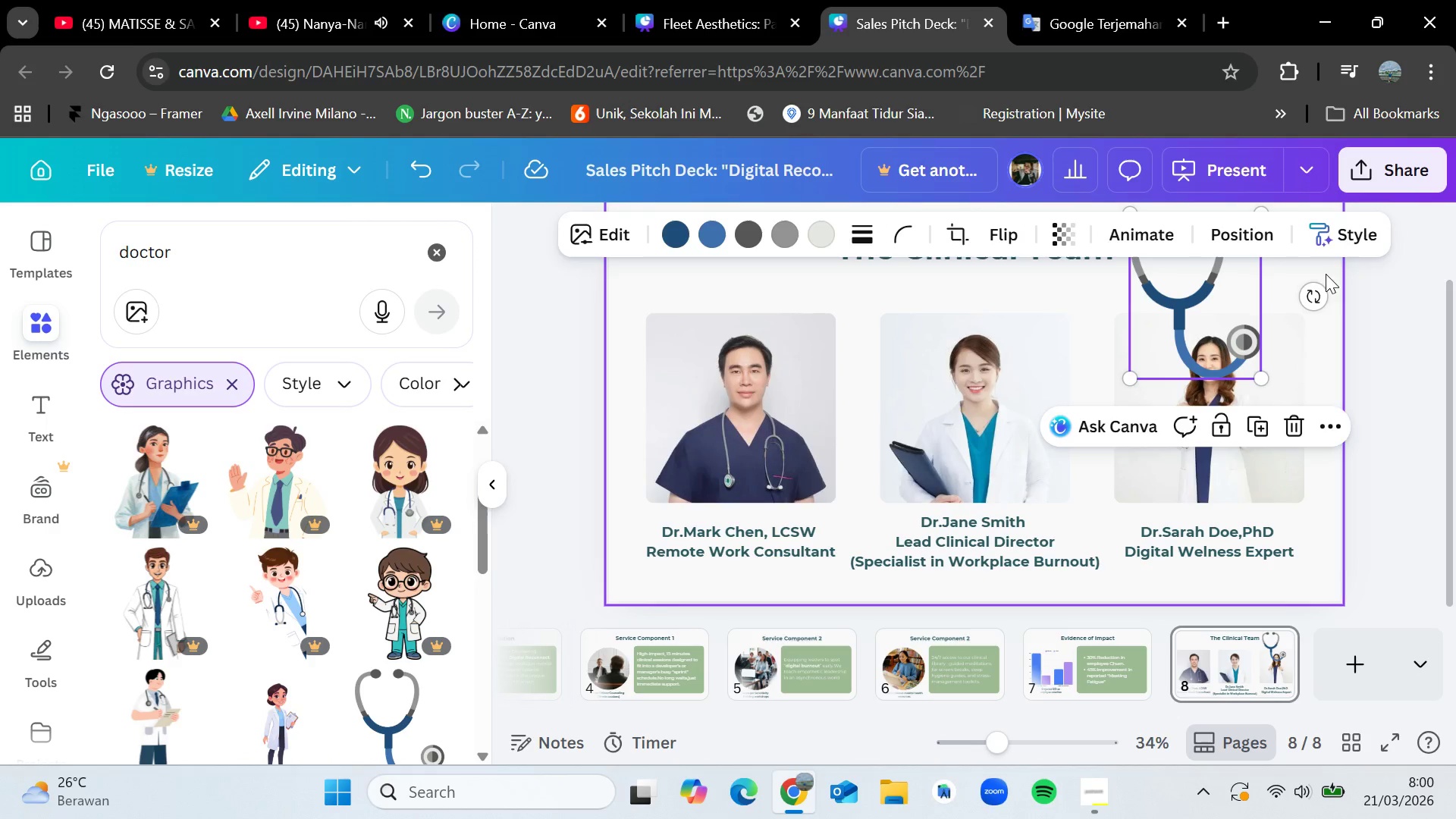 
left_click_drag(start_coordinate=[1311, 295], to_coordinate=[1367, 248])
 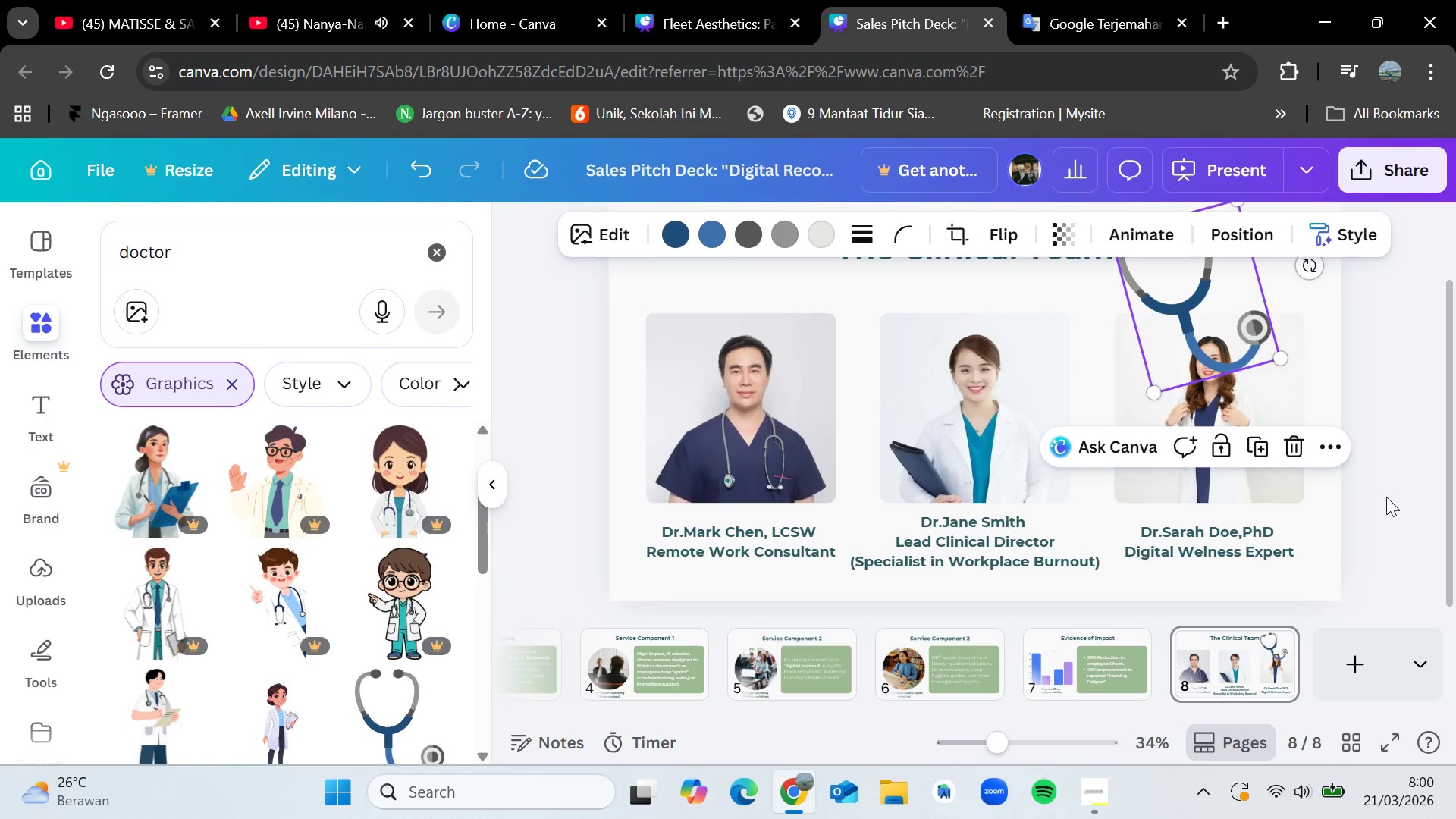 
scroll: coordinate [1390, 505], scroll_direction: up, amount: 2.0
 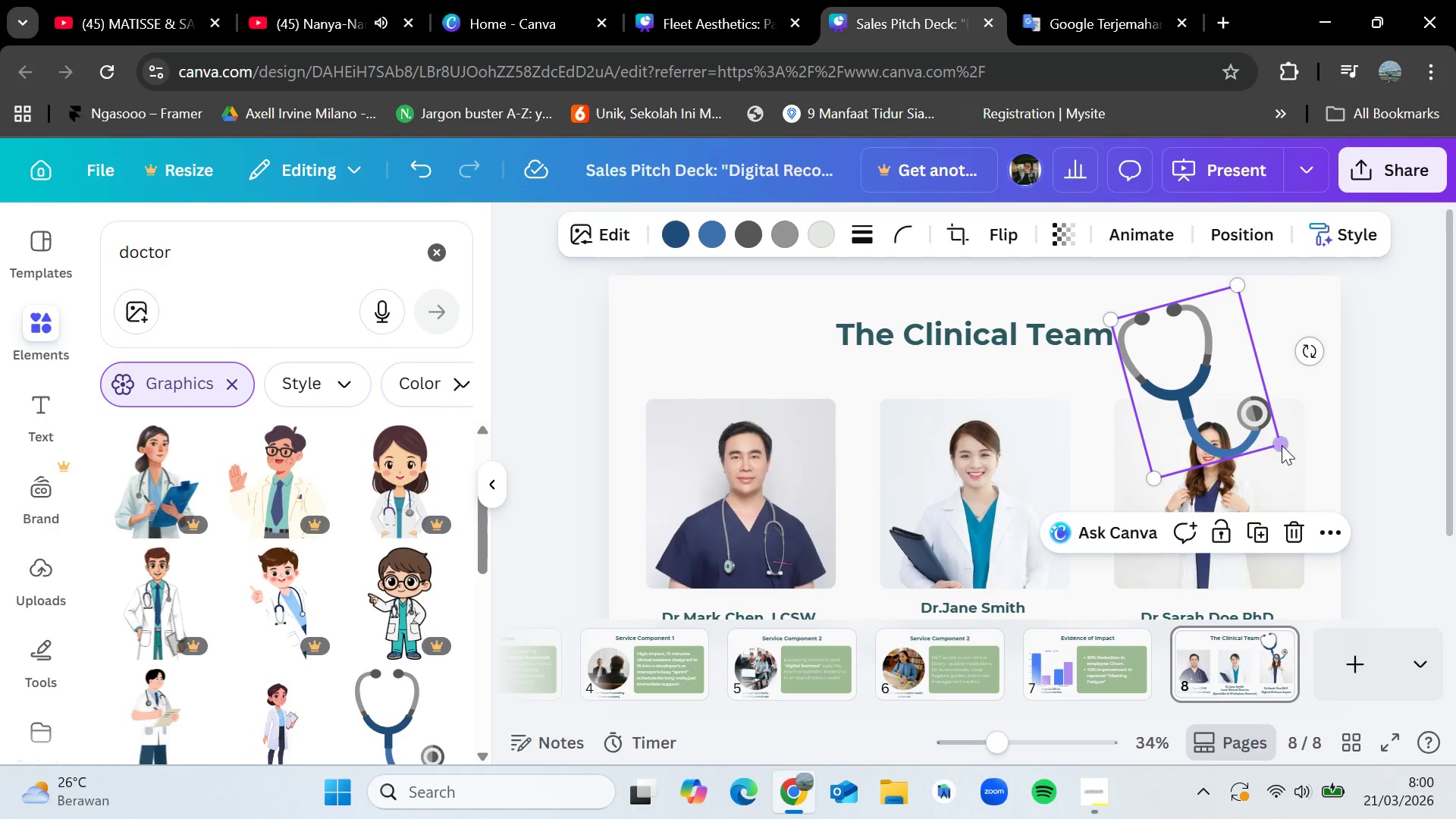 
left_click_drag(start_coordinate=[1282, 439], to_coordinate=[1200, 342])
 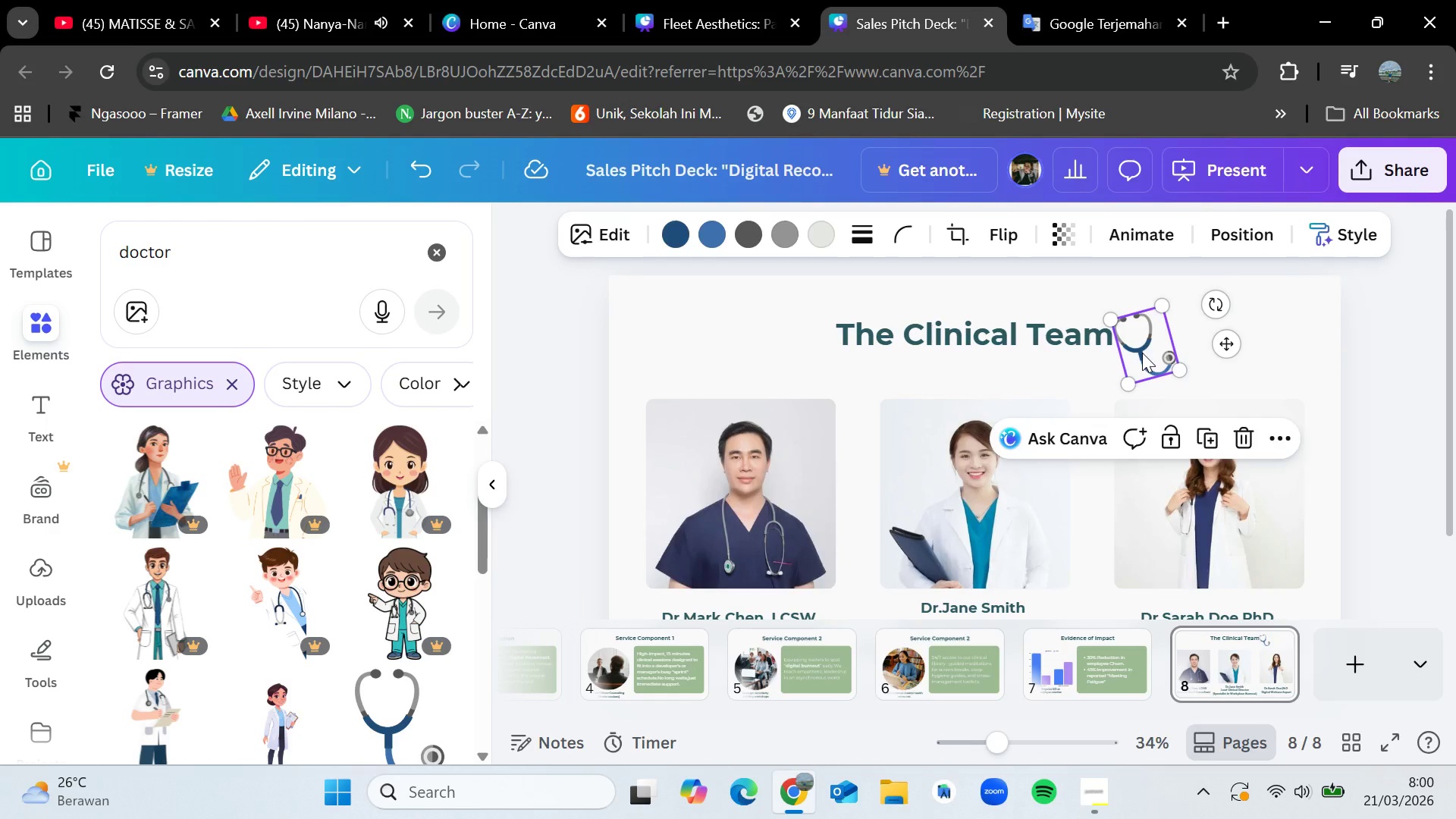 
left_click_drag(start_coordinate=[1142, 353], to_coordinate=[1153, 337])
 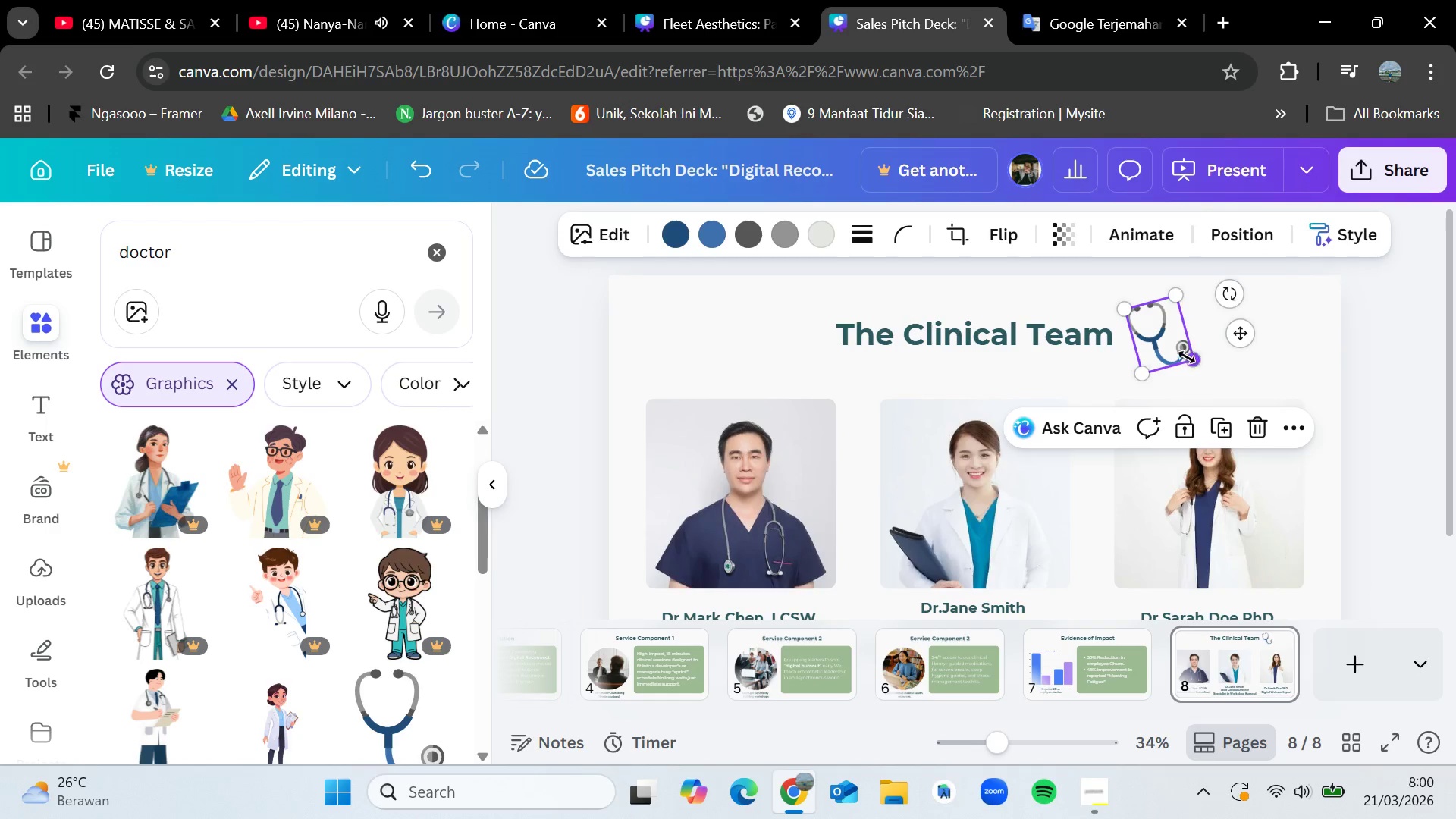 
left_click_drag(start_coordinate=[1194, 359], to_coordinate=[1178, 353])
 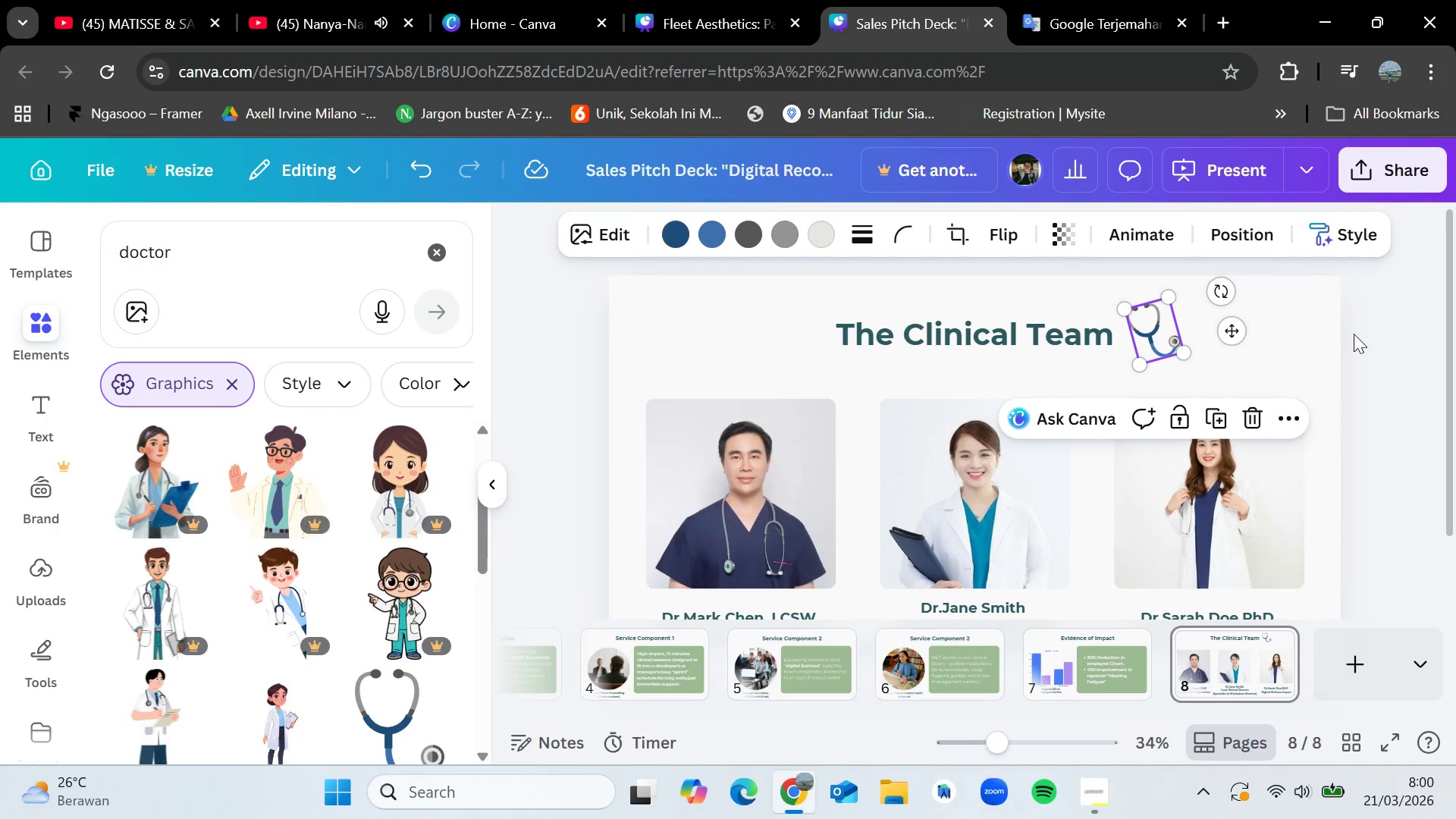 
left_click([1400, 353])
 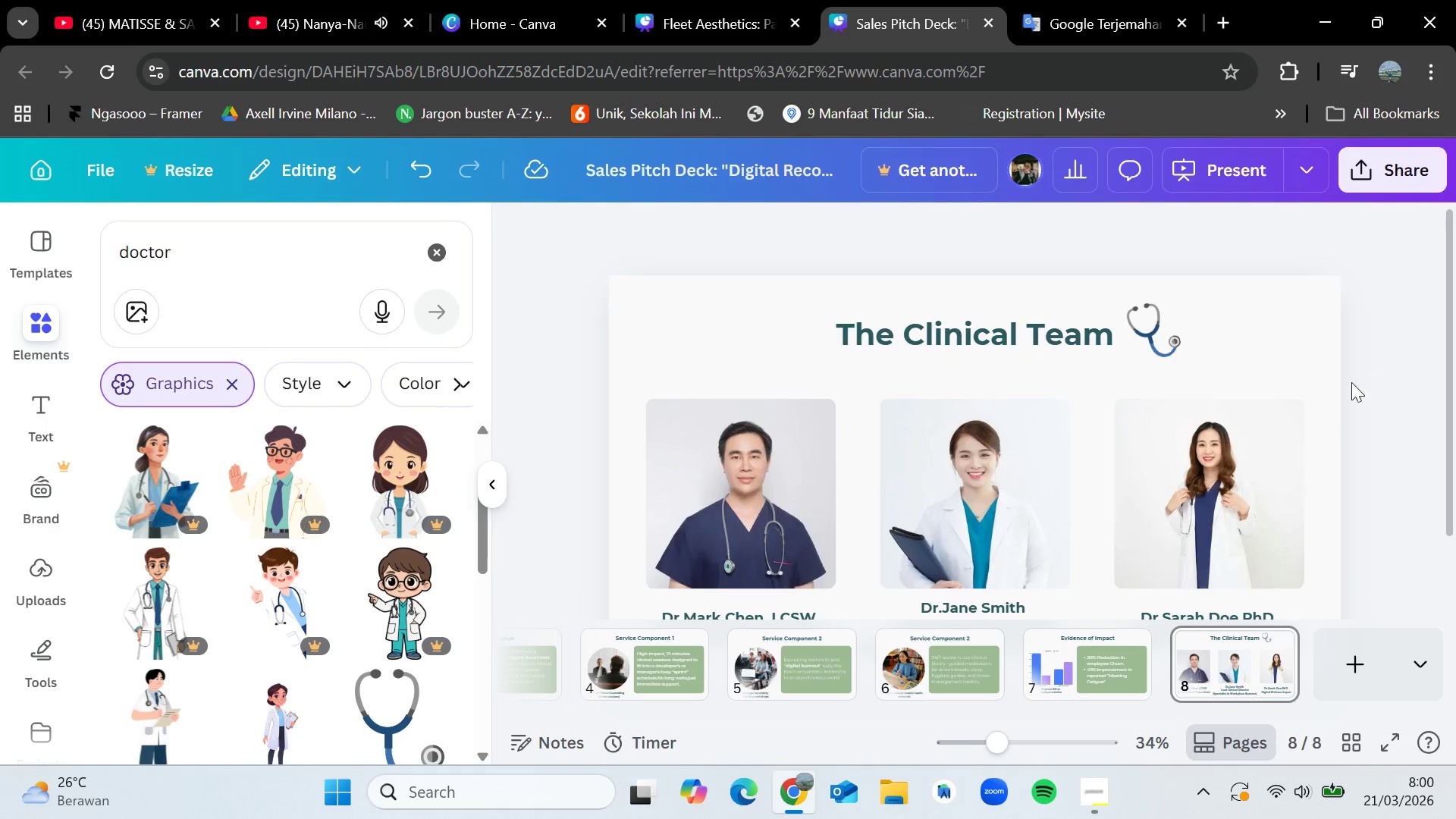 
scroll: coordinate [259, 641], scroll_direction: down, amount: 5.0
 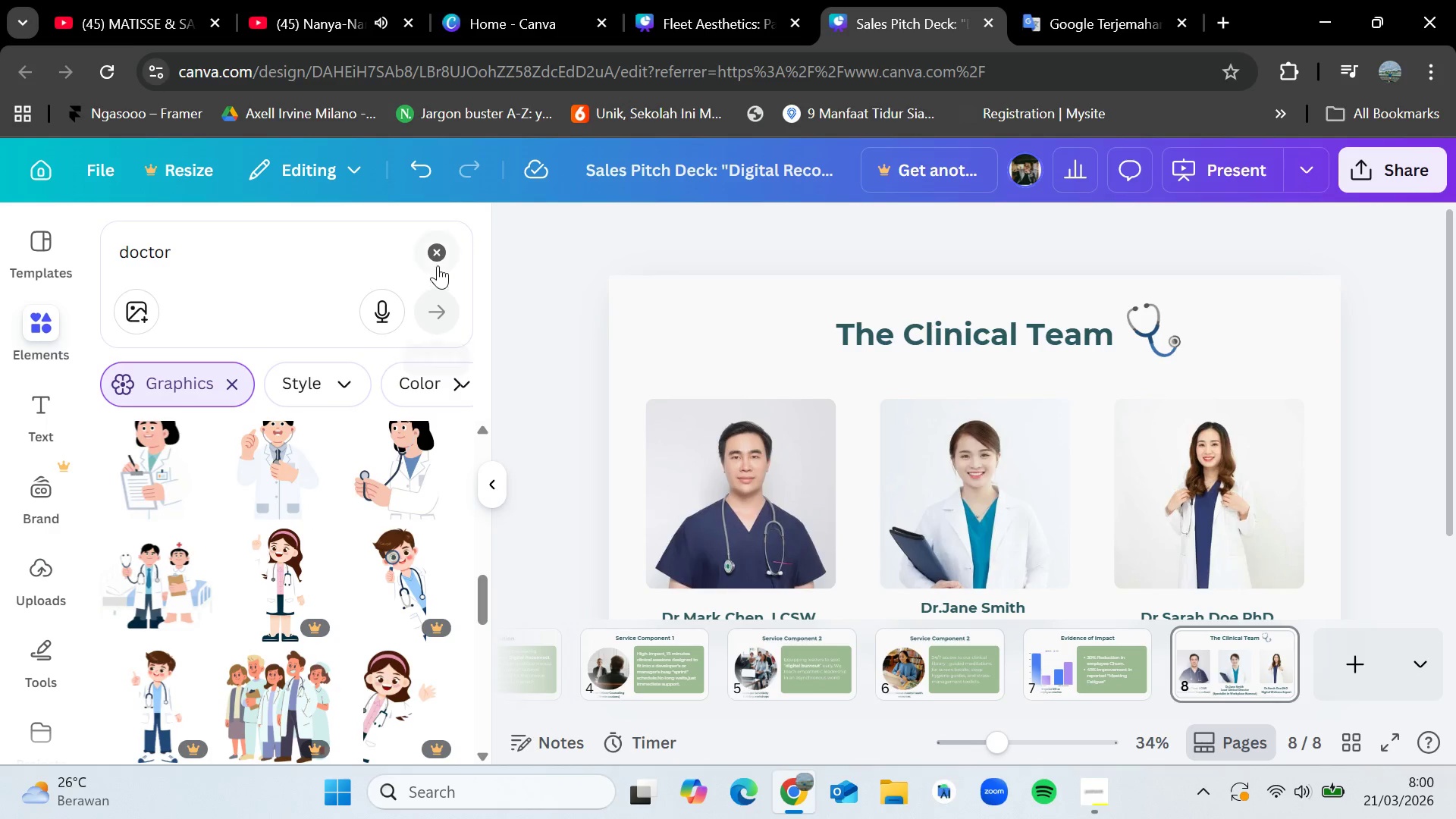 
double_click([347, 249])
 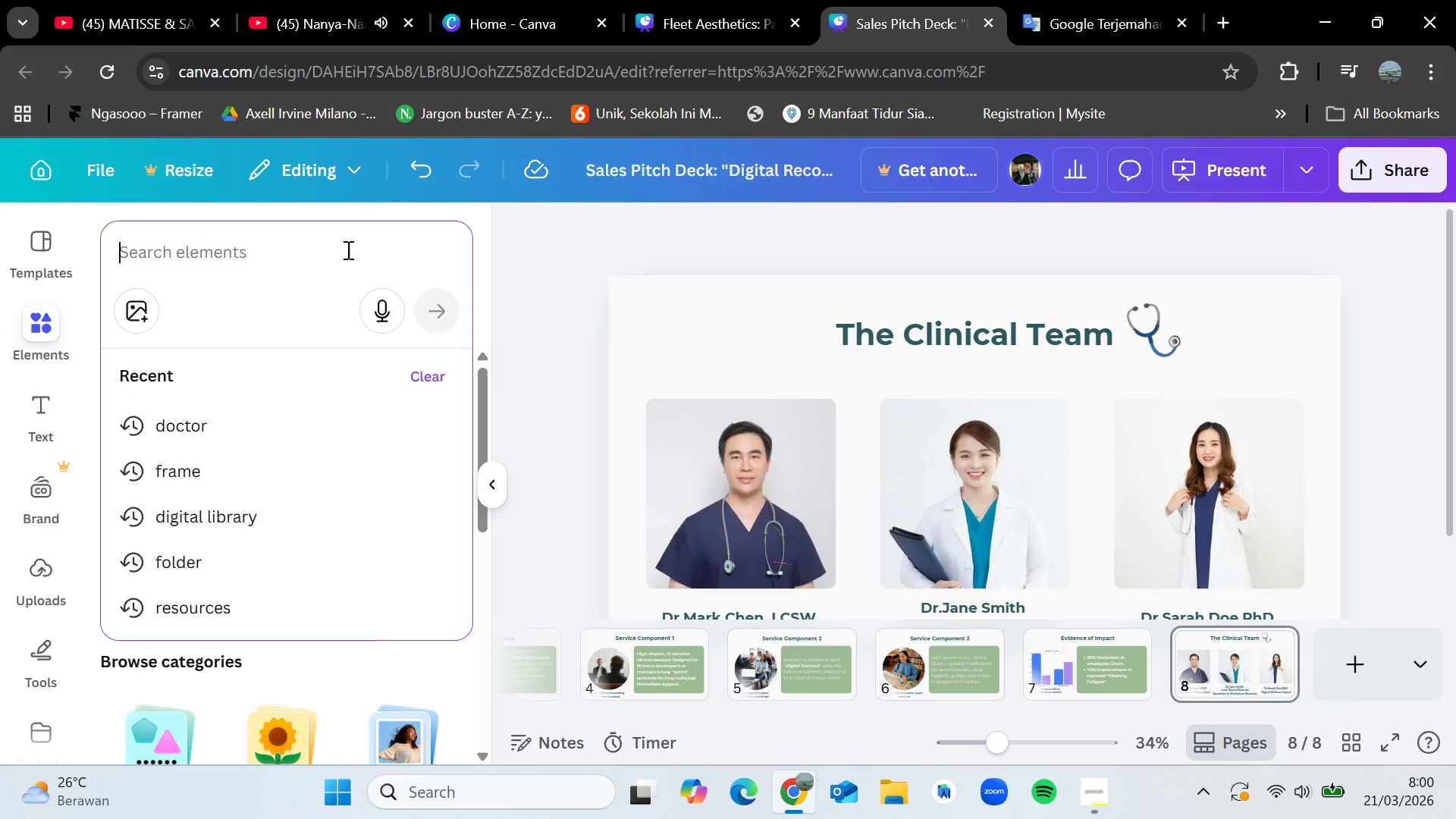 
type(counsel)
 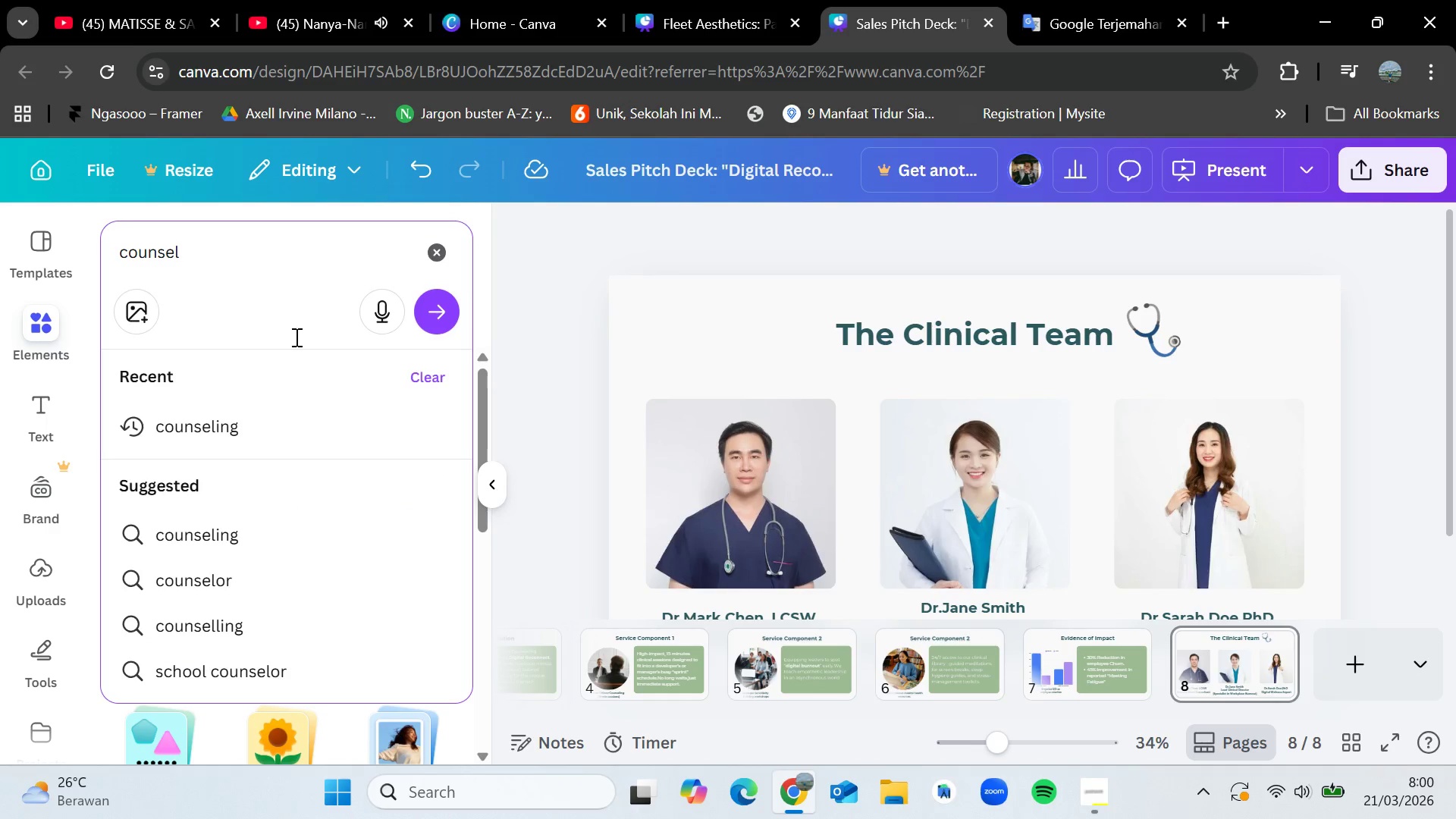 
left_click([240, 407])
 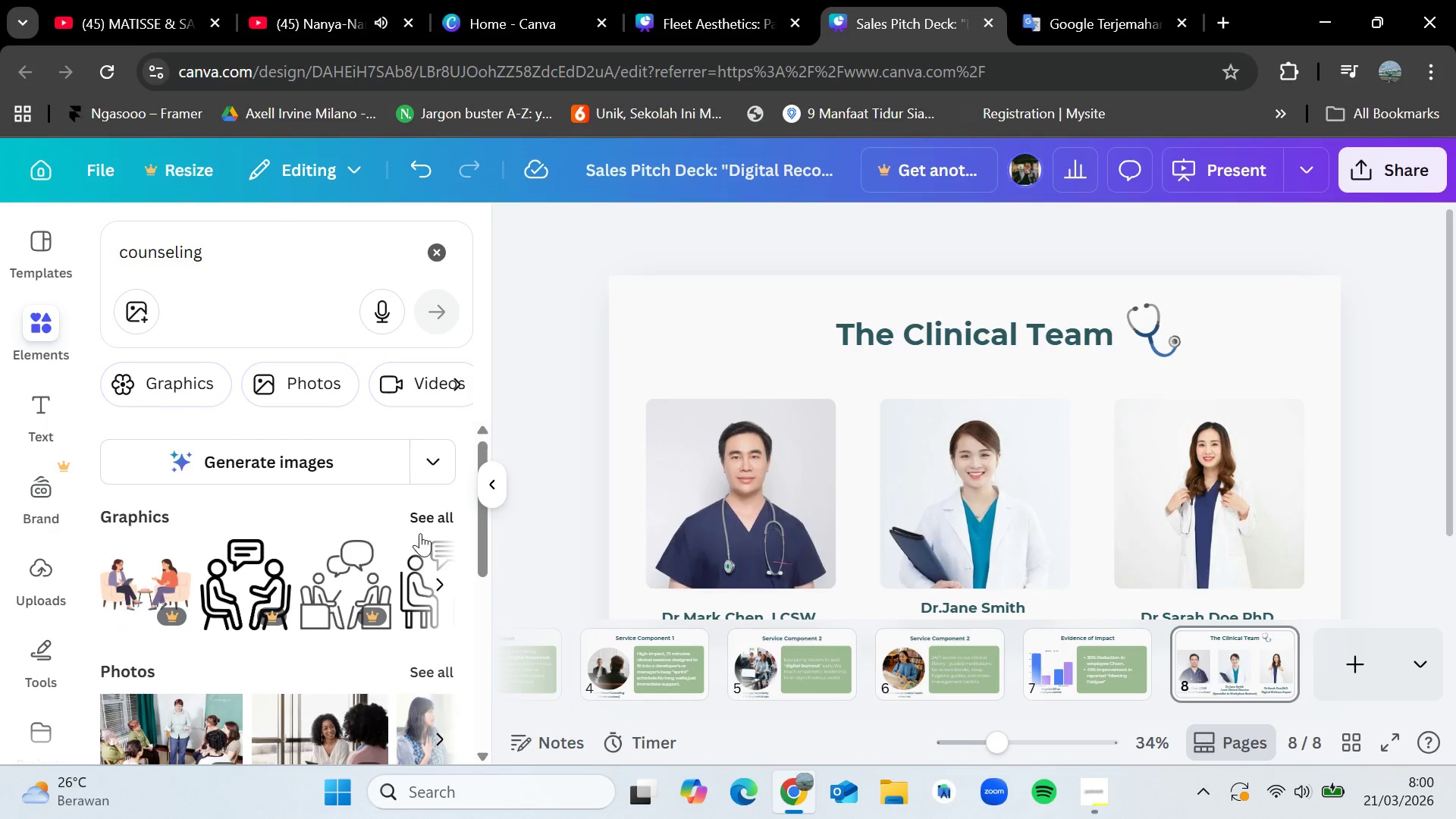 
left_click([433, 519])
 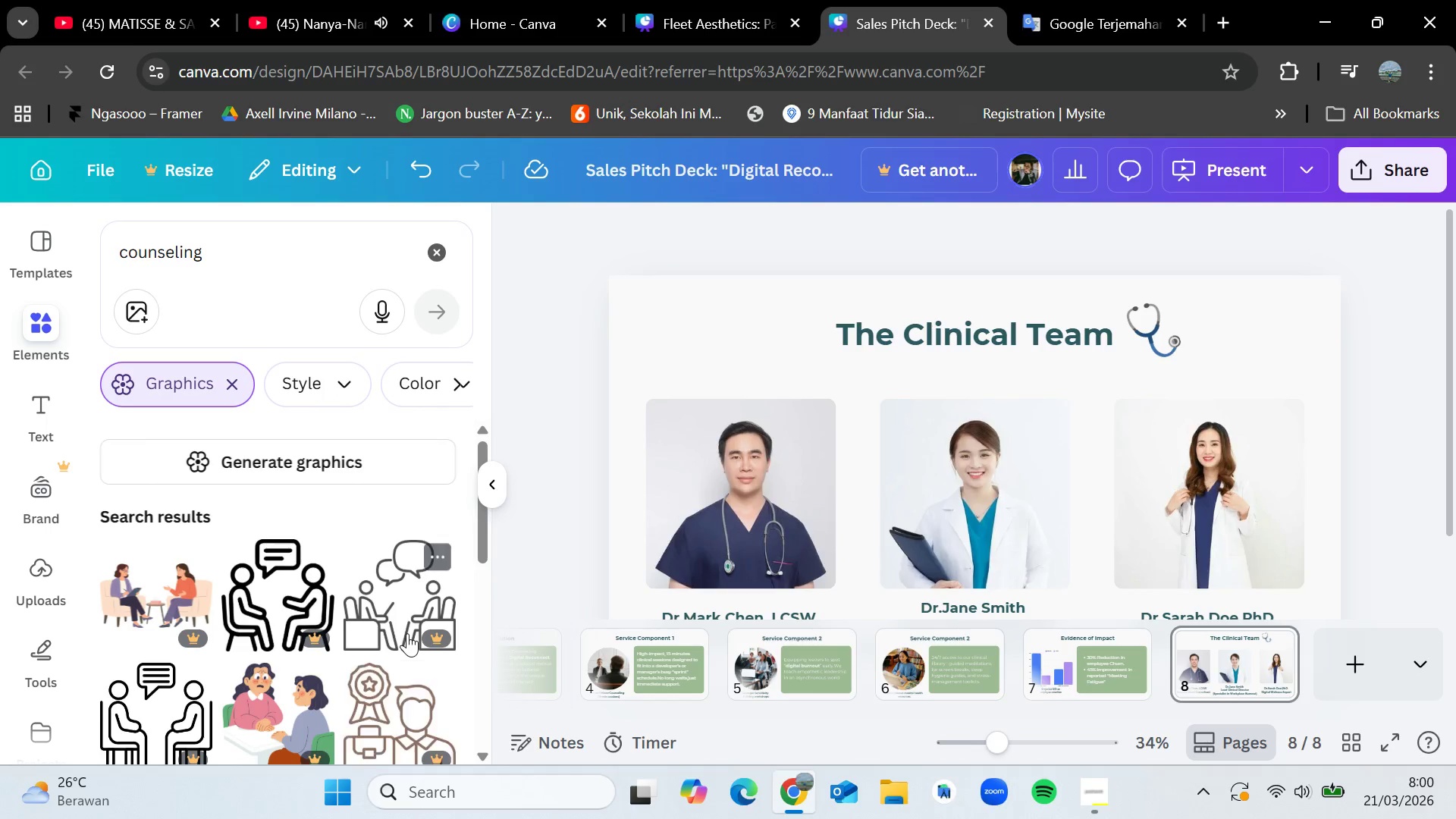 
scroll: coordinate [985, 501], scroll_direction: down, amount: 8.0
 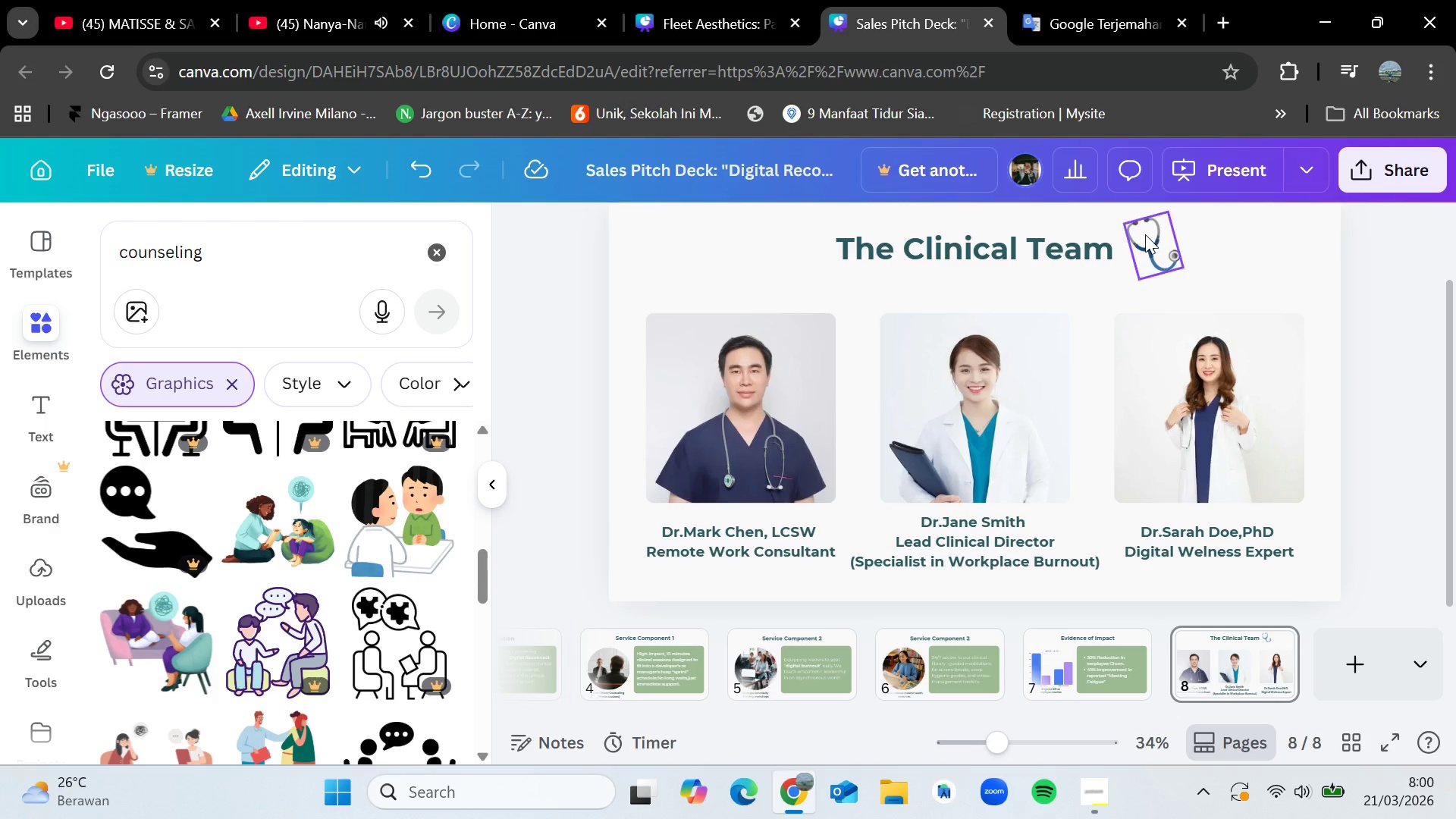 
left_click([1144, 240])
 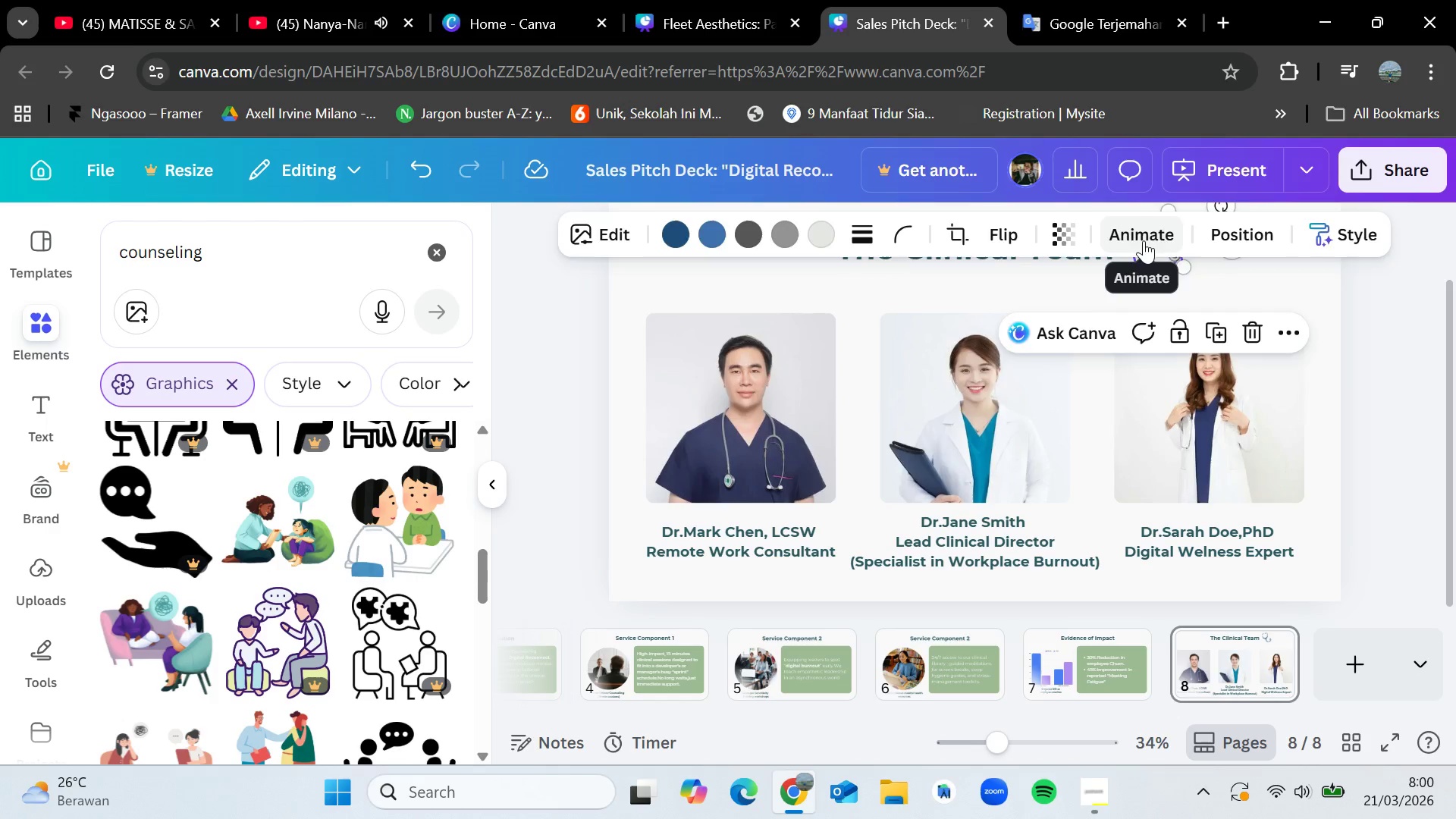 
key(Delete)
 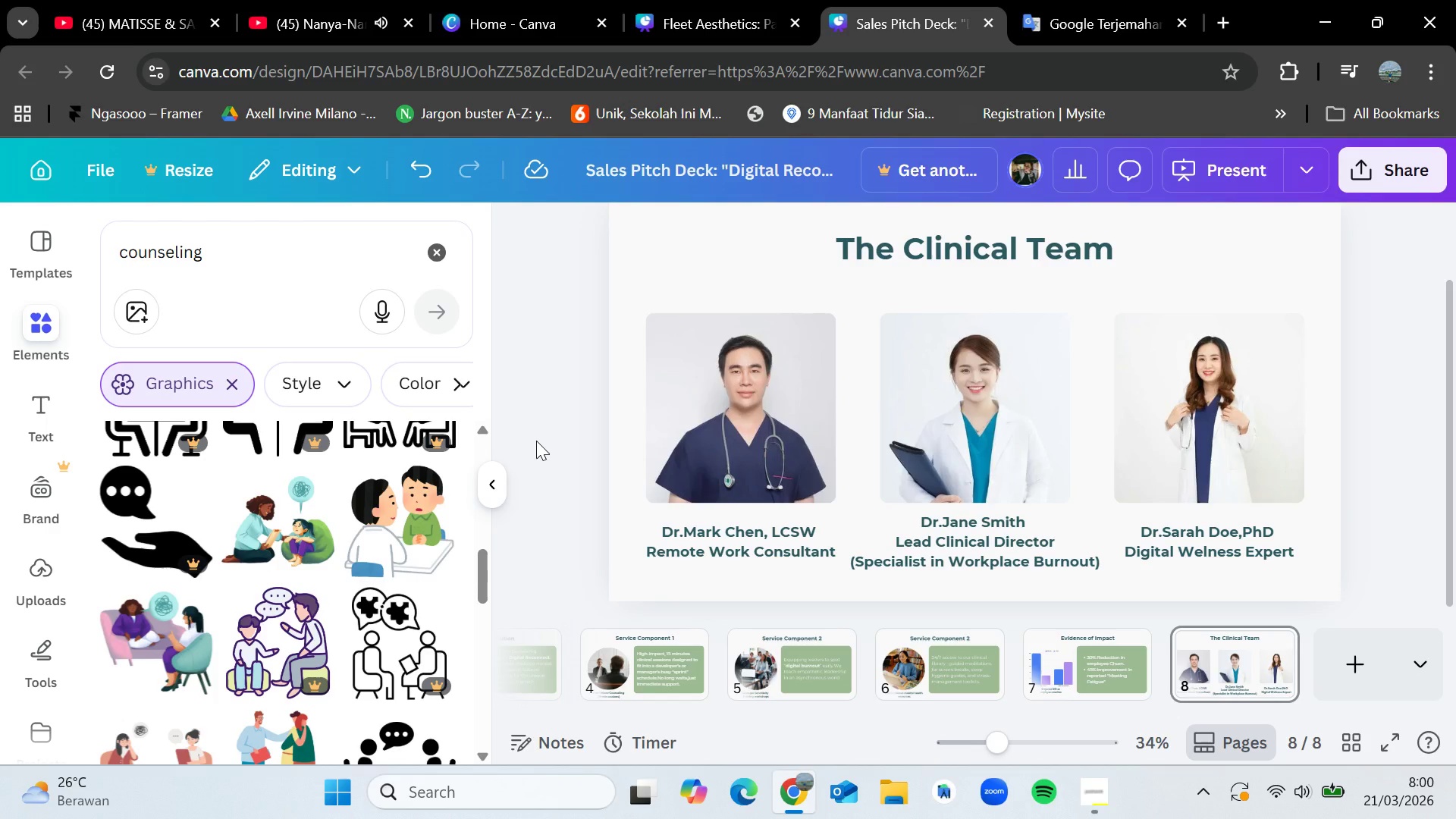 
scroll: coordinate [548, 437], scroll_direction: down, amount: 4.0
 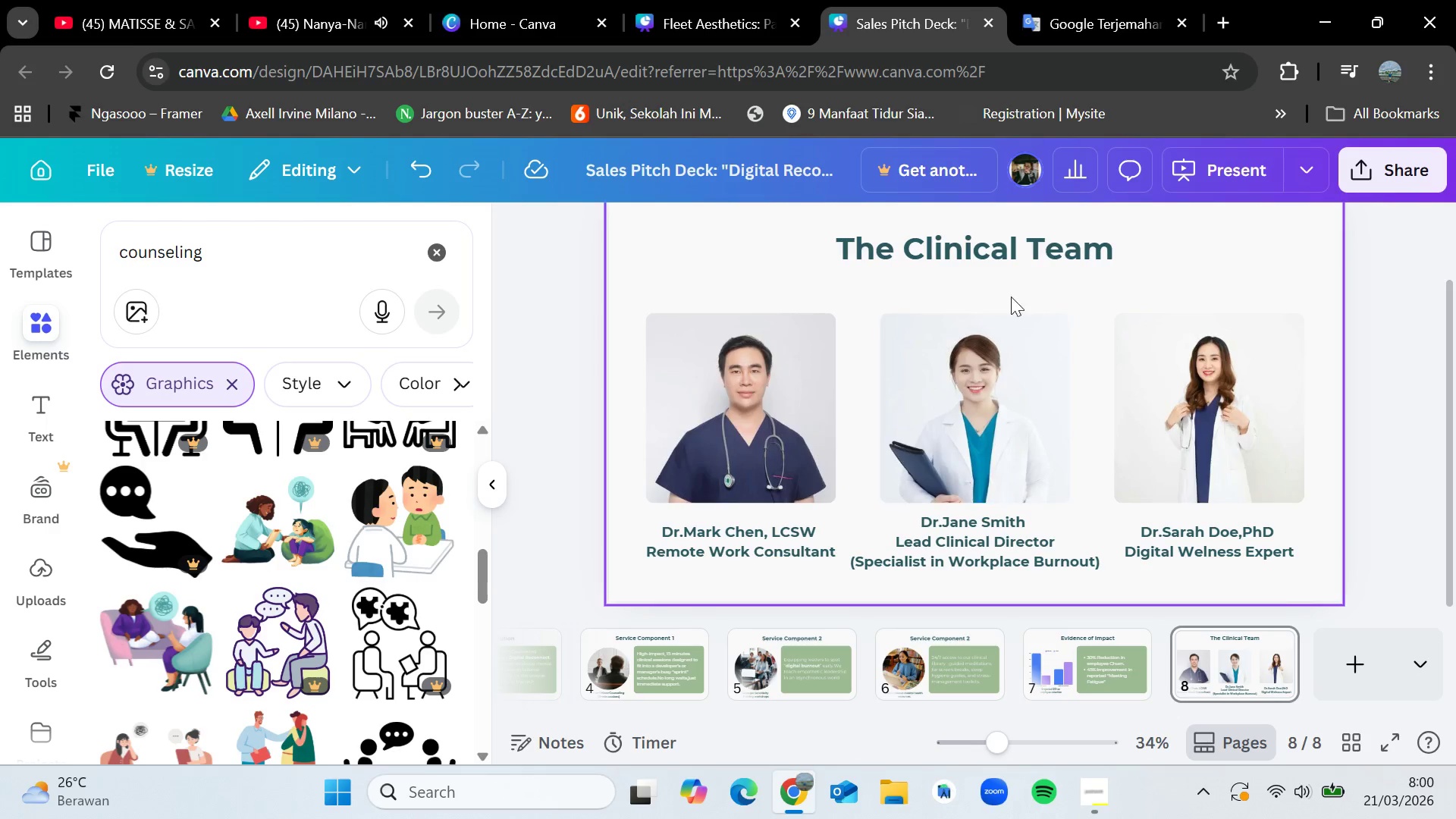 
left_click([993, 257])
 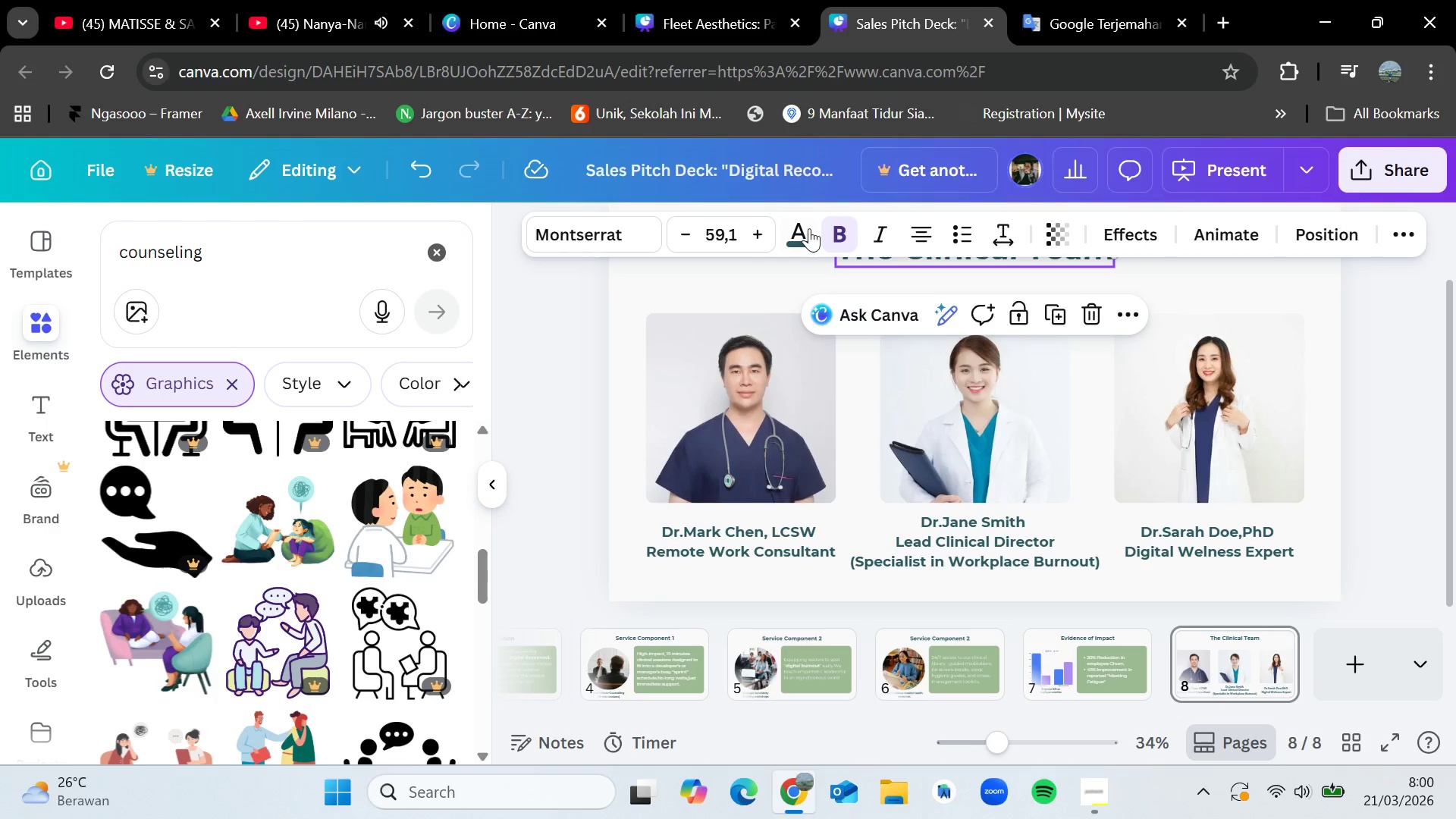 
left_click([804, 230])
 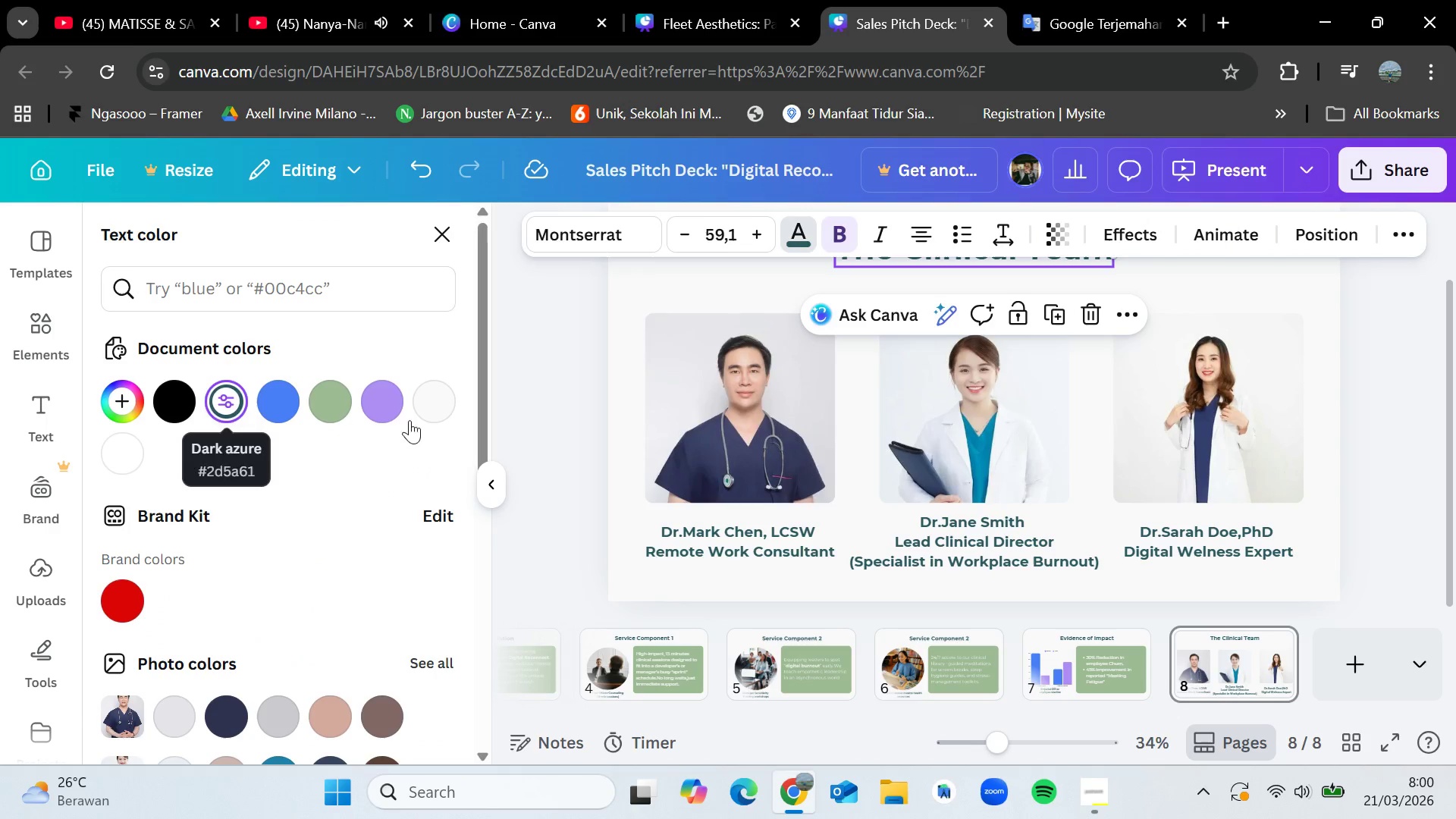 
left_click([783, 529])
 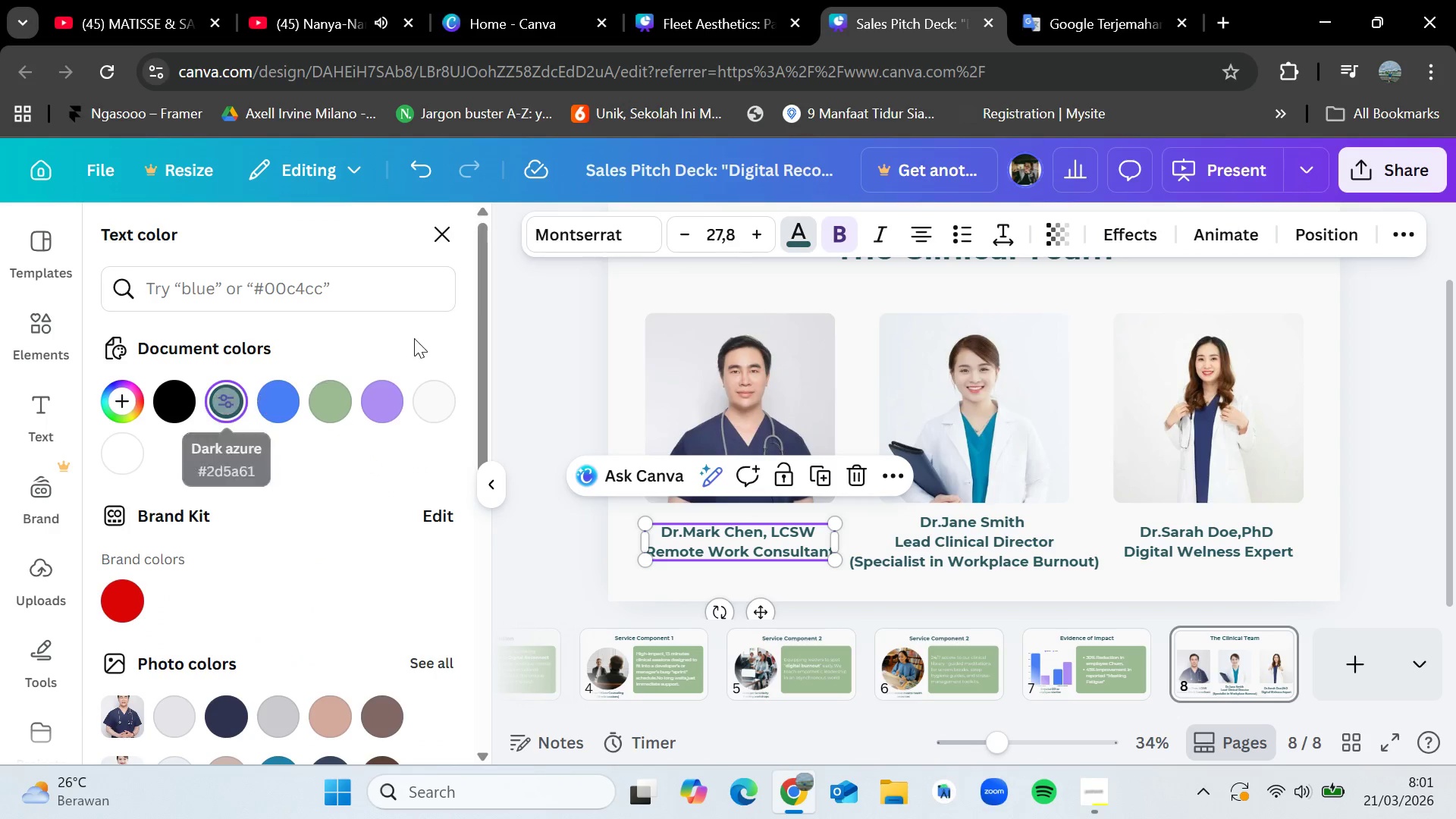 
left_click([546, 318])
 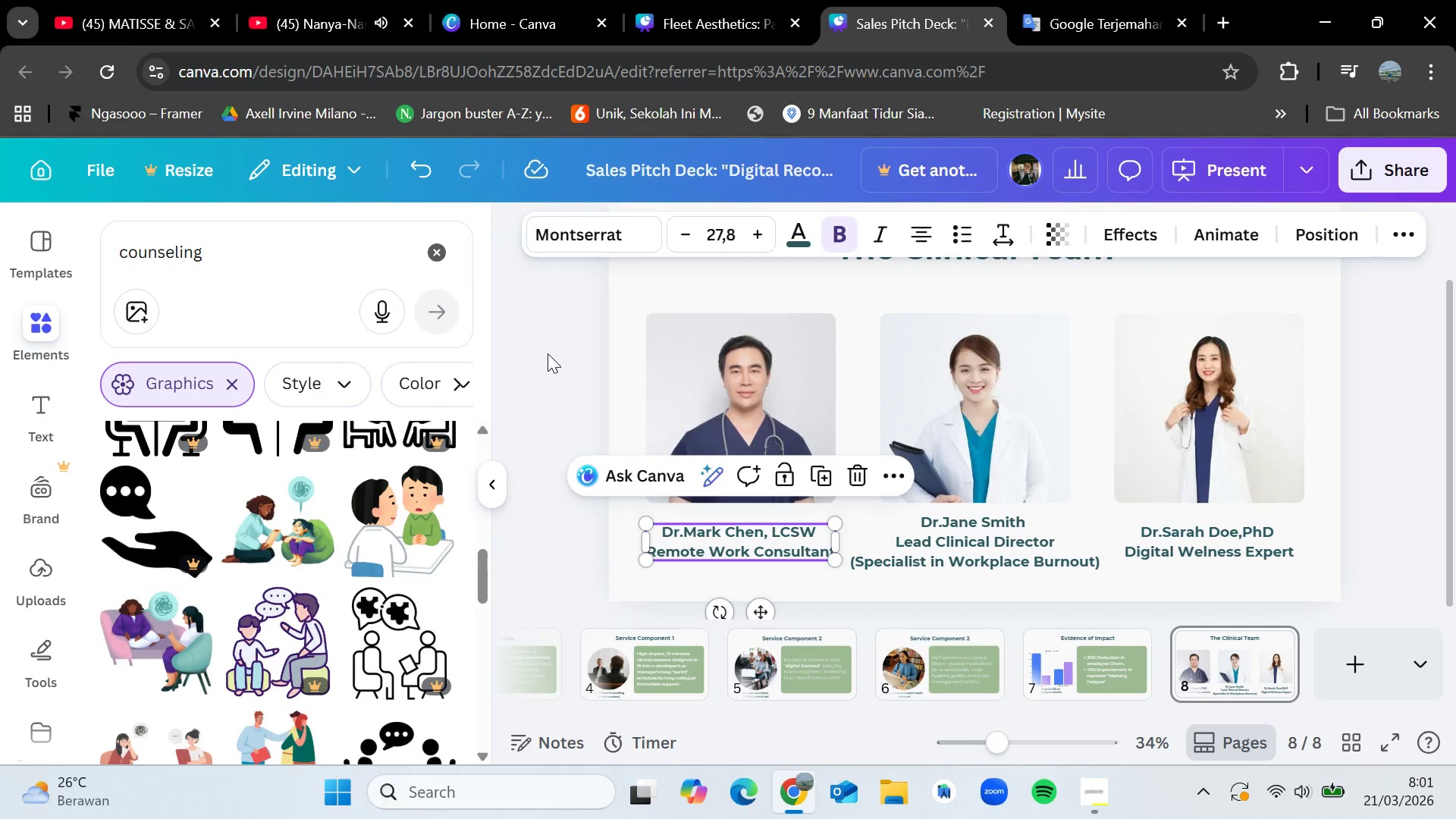 
left_click([548, 353])
 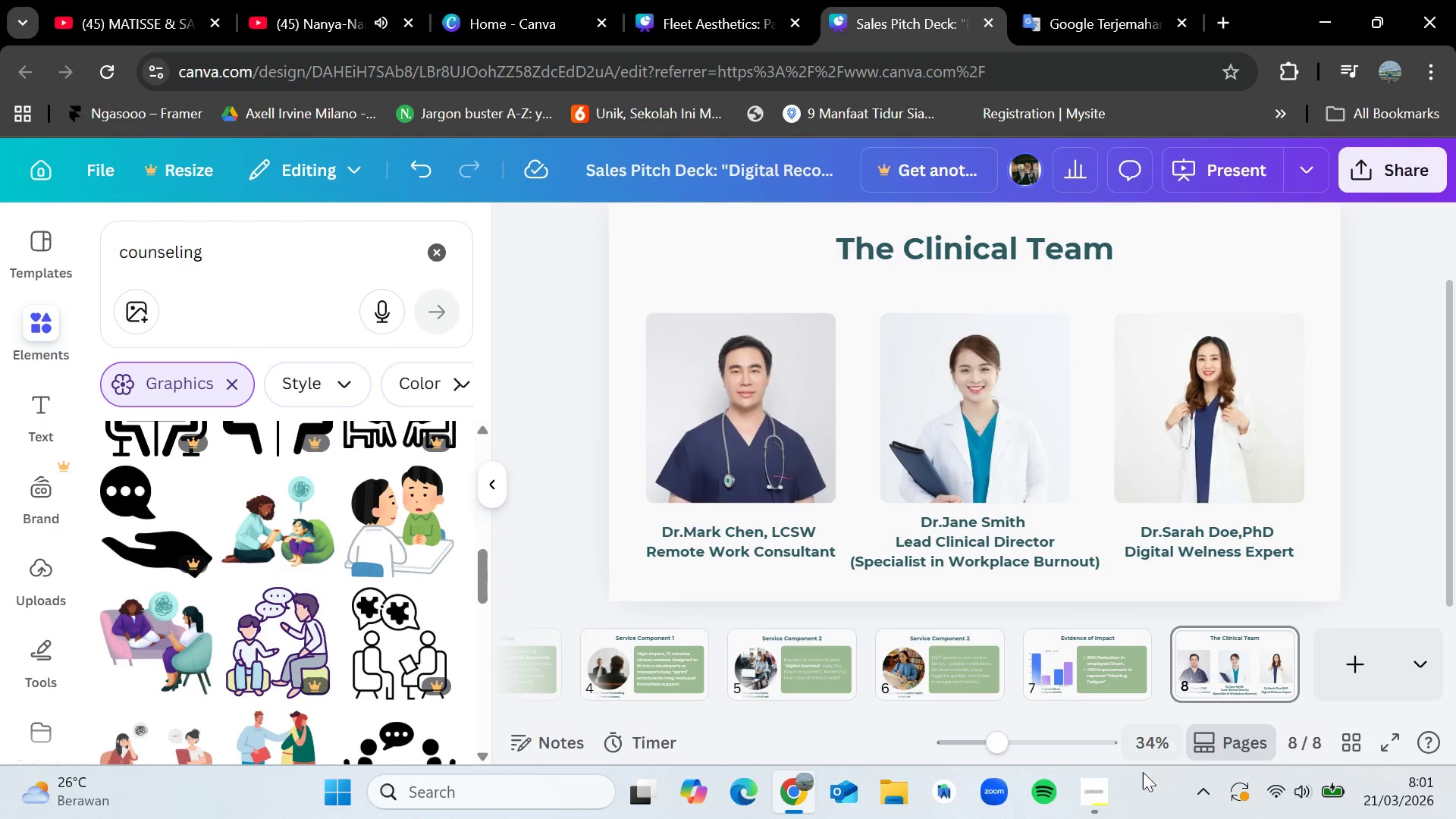 
wait(7.02)
 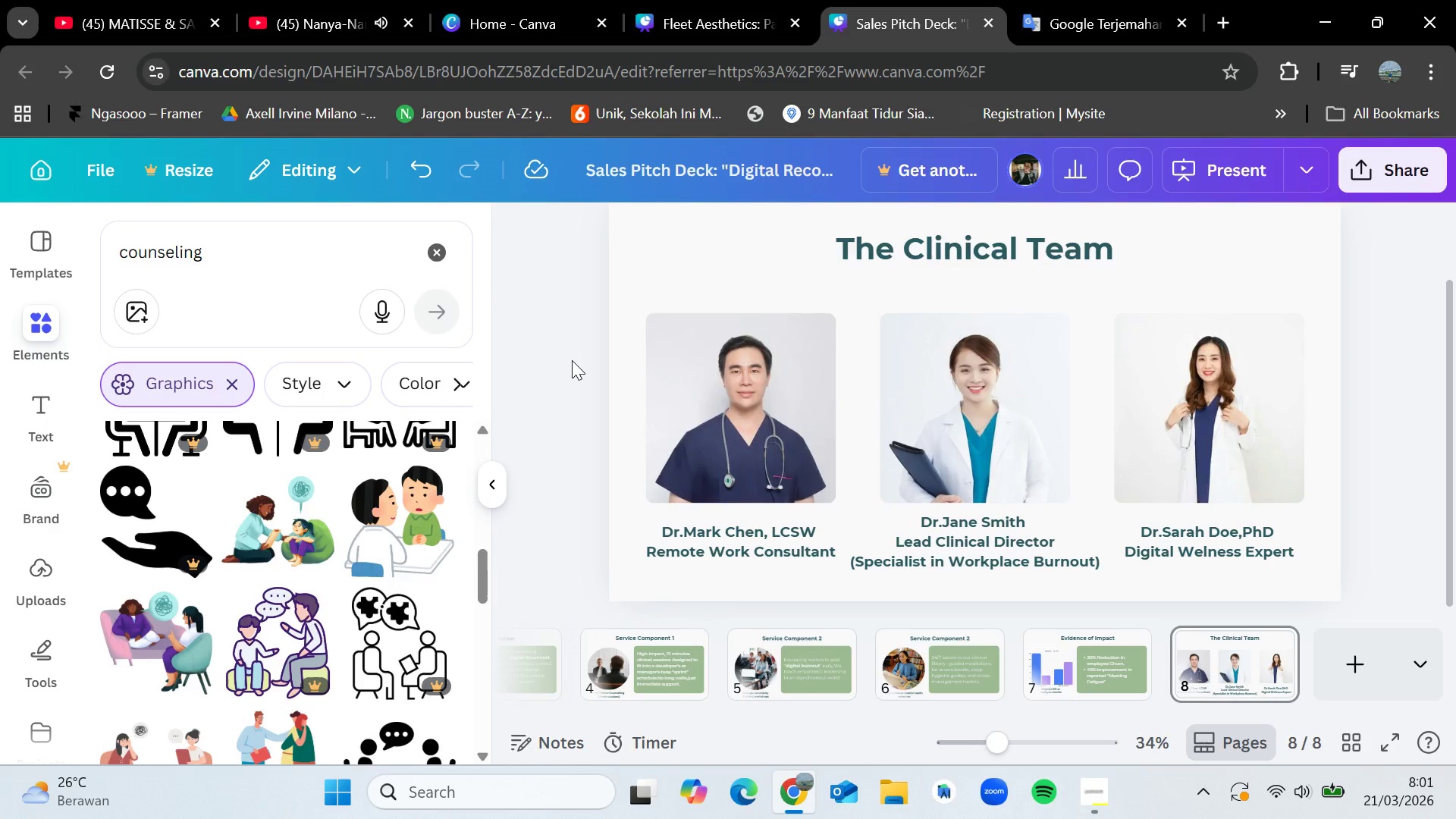 
left_click([1106, 792])